 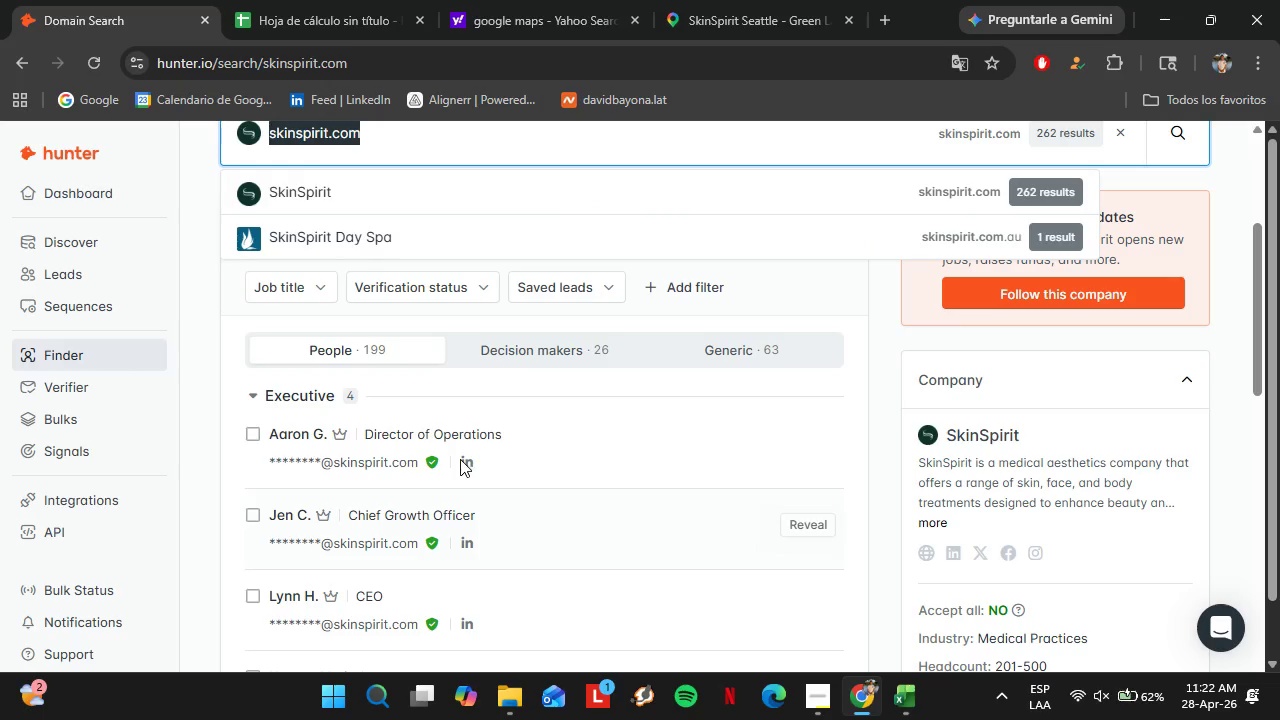 
key(Control+C)
 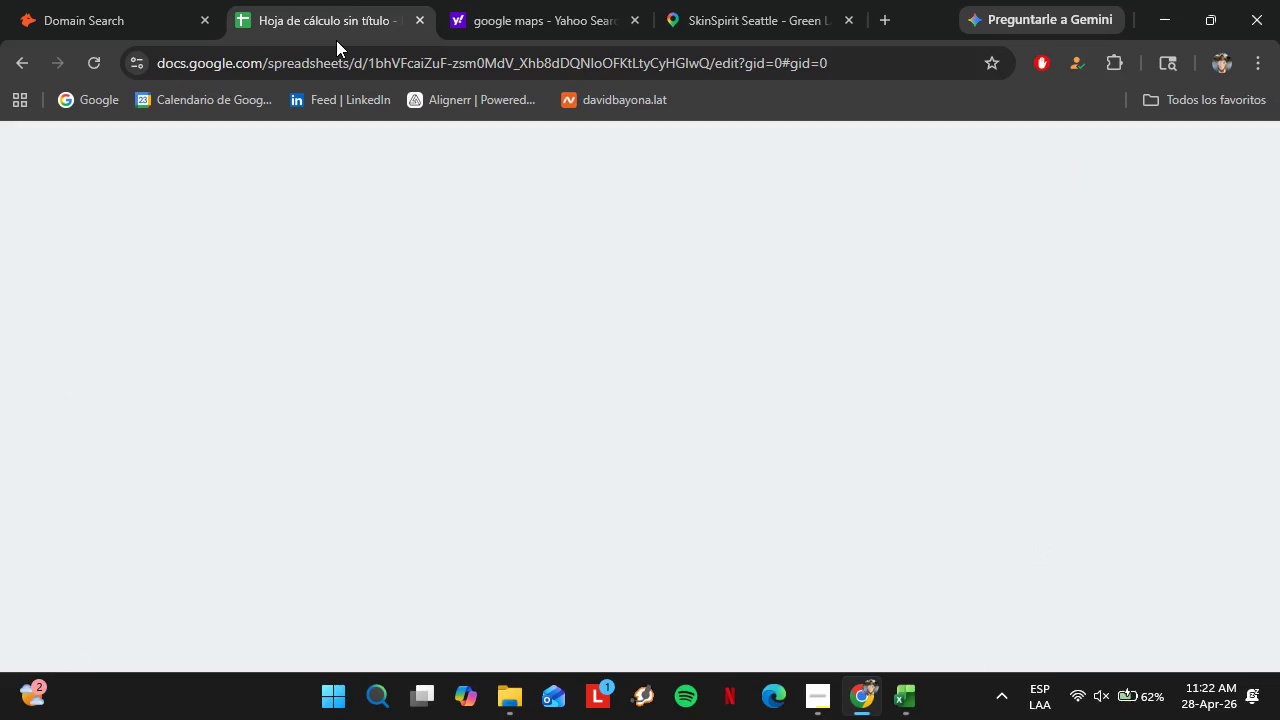 
double_click([335, 34])
 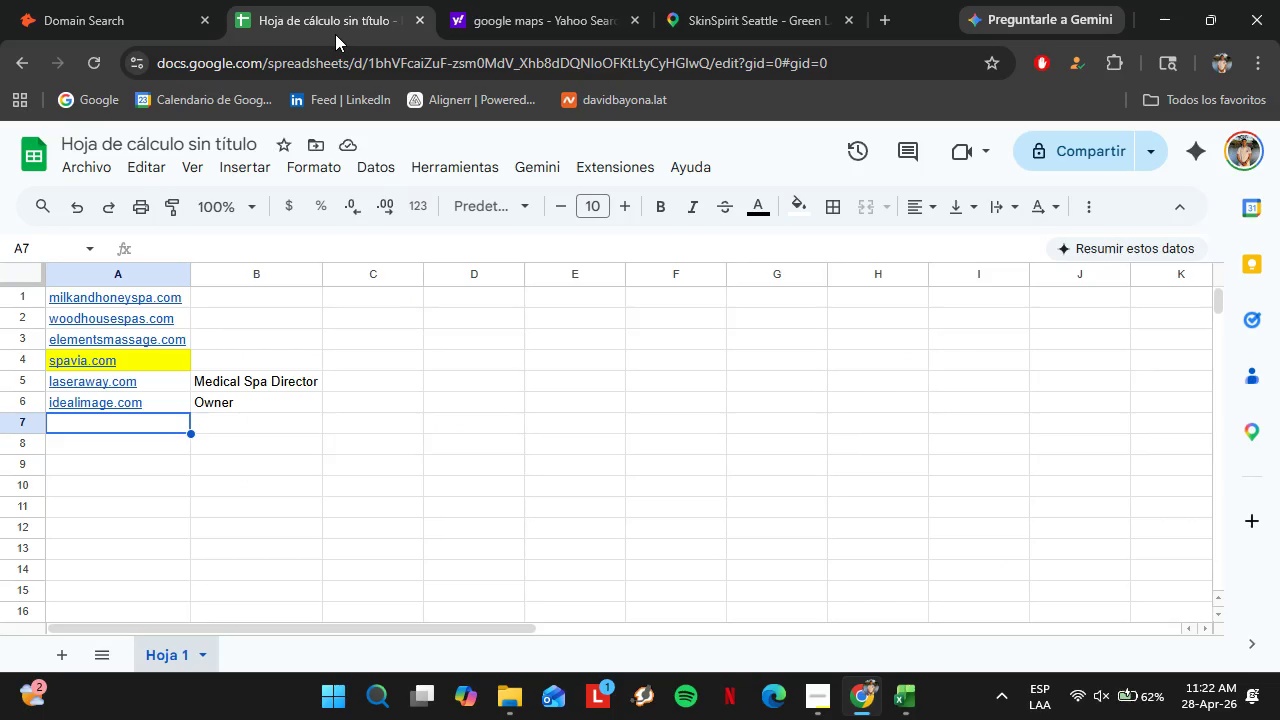 
key(Control+V)
 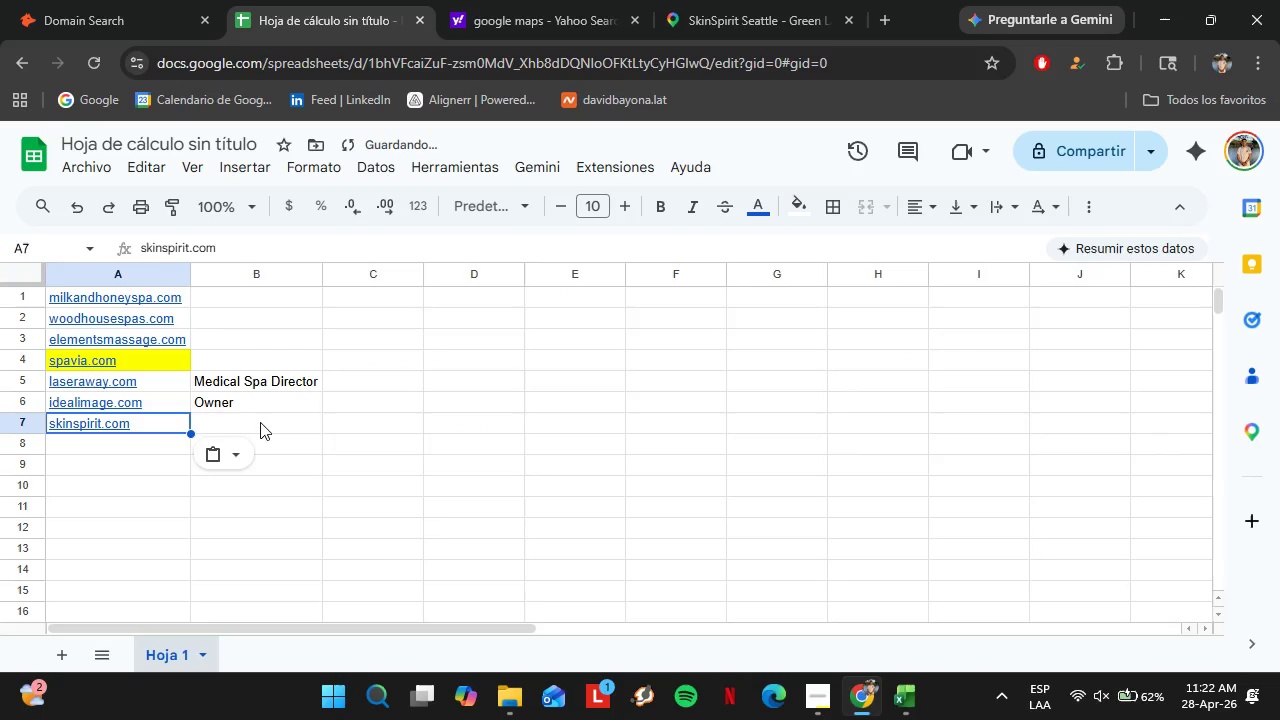 
left_click([261, 423])
 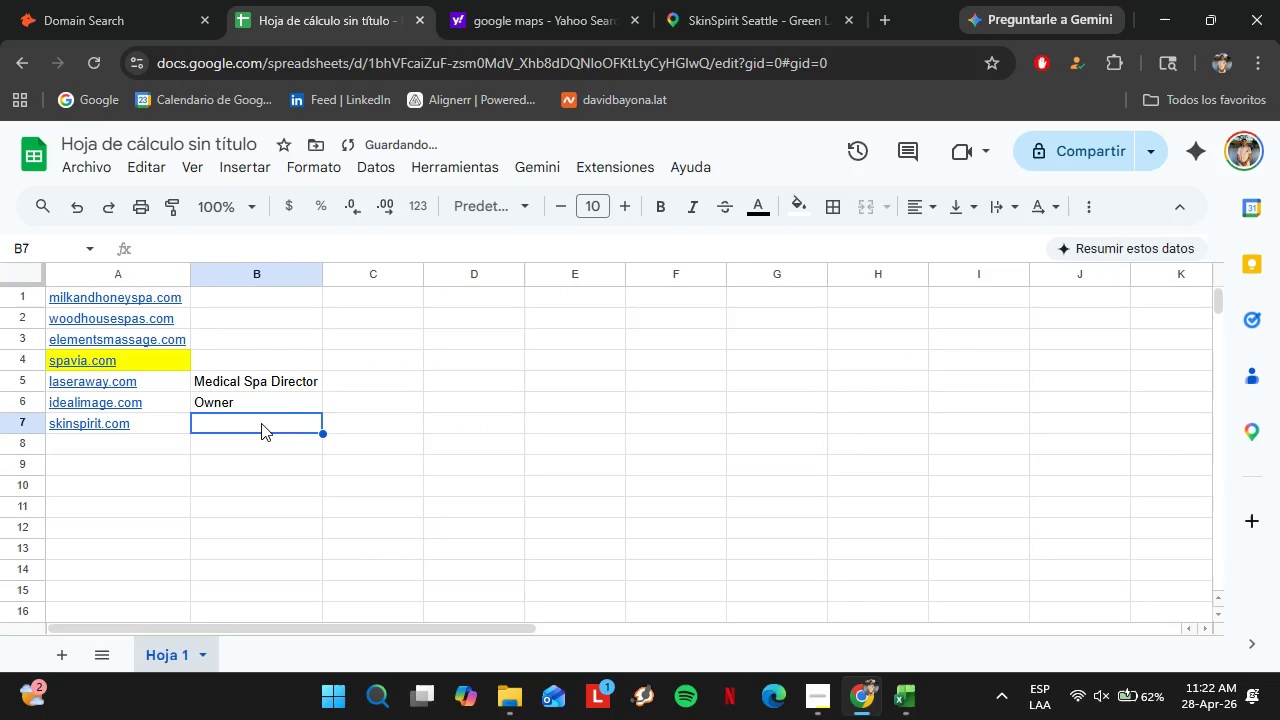 
type(CEO - Ownw)
key(Backspace)
type(er)
 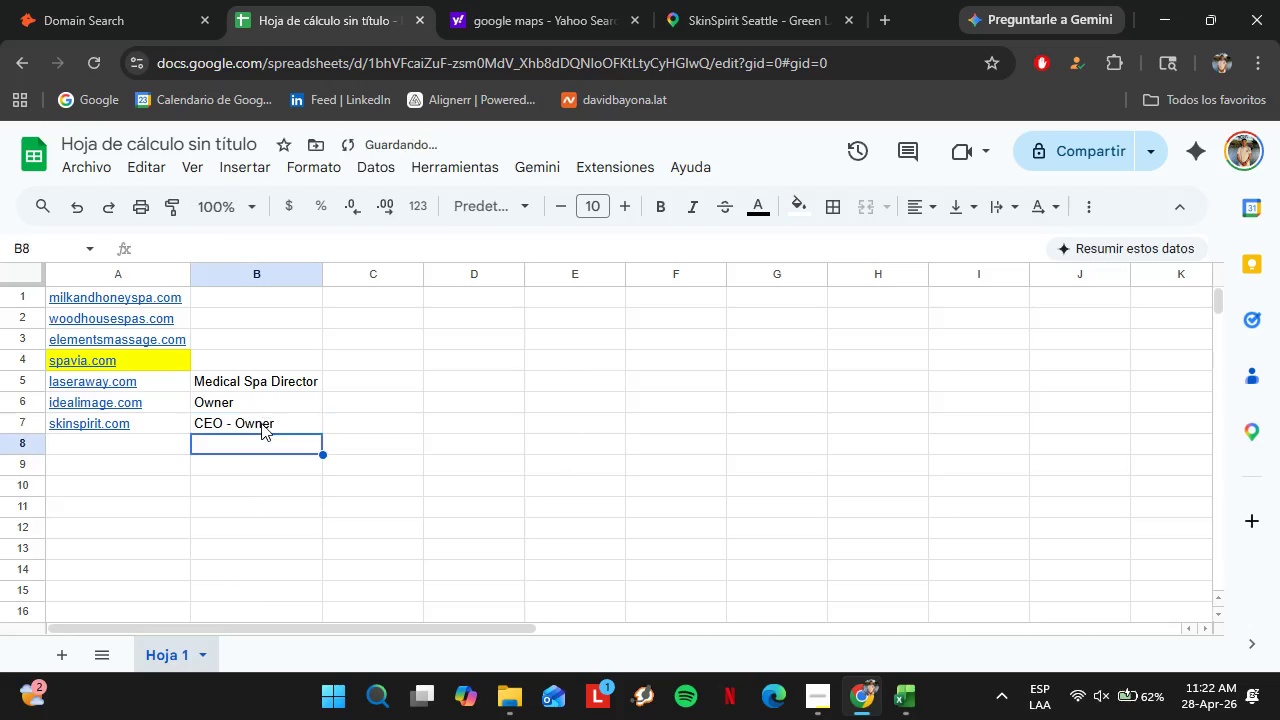 
 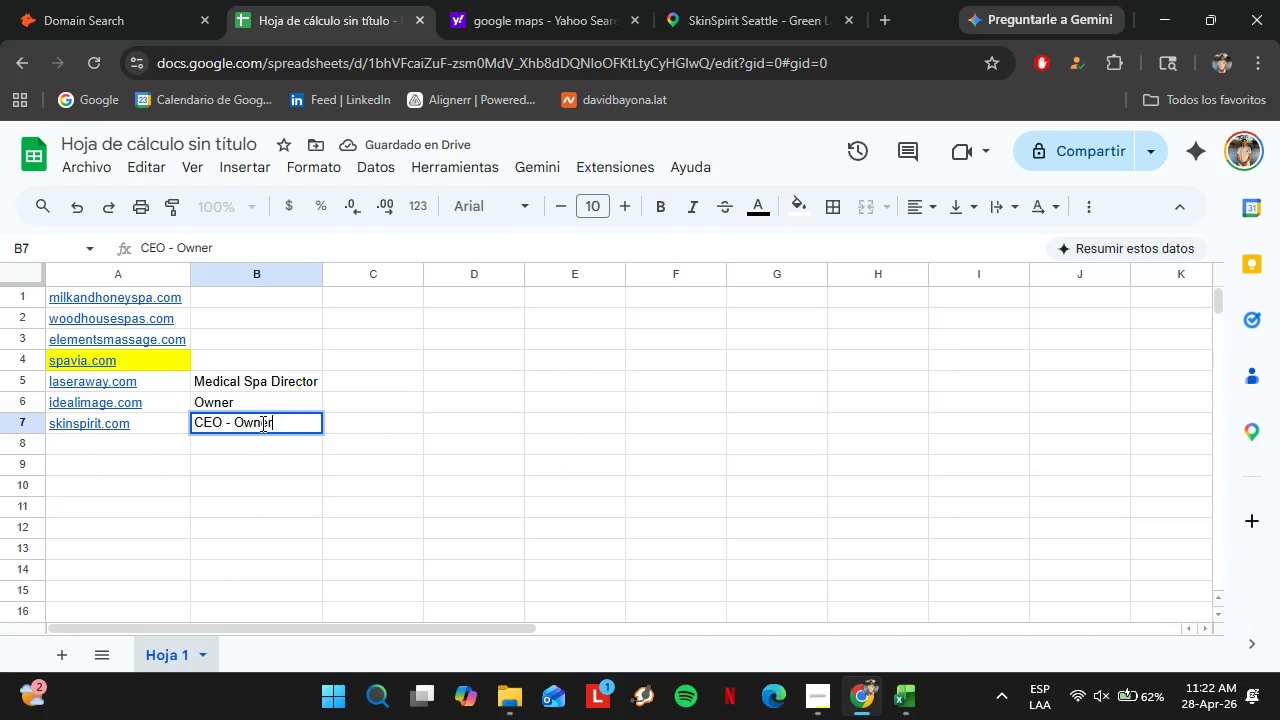 
key(ArrowDown)
 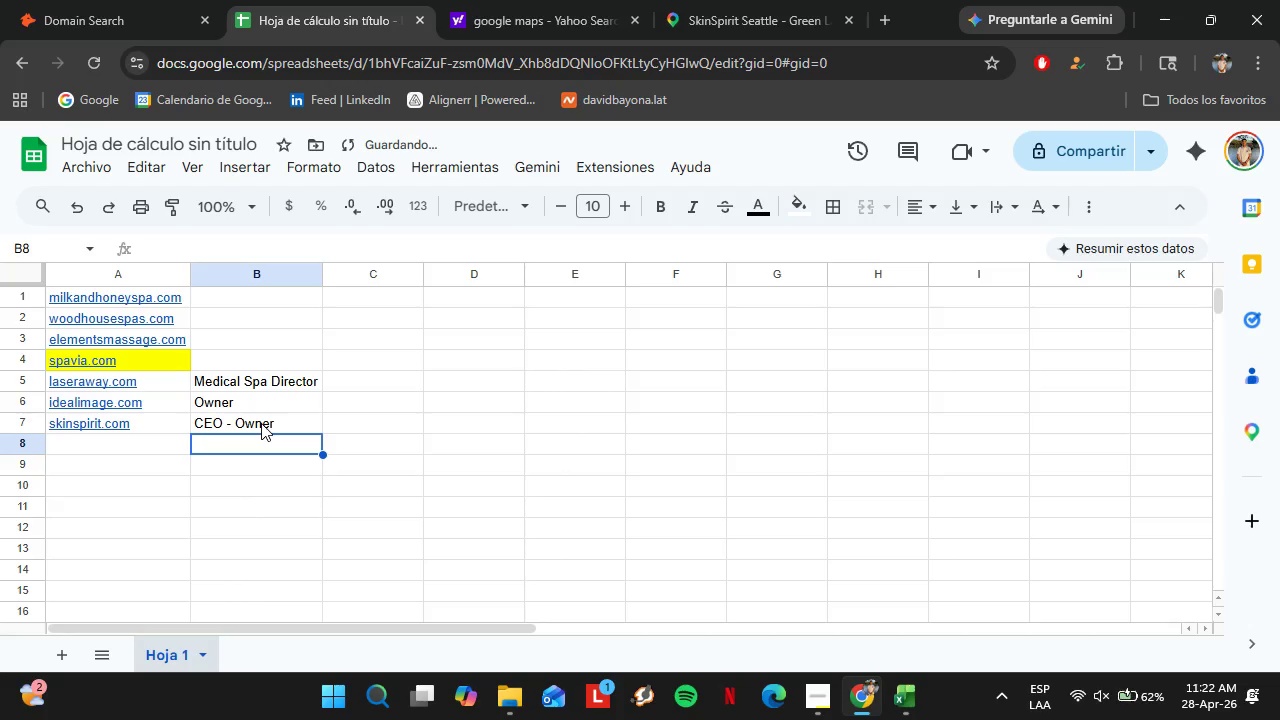 
key(ArrowLeft)
 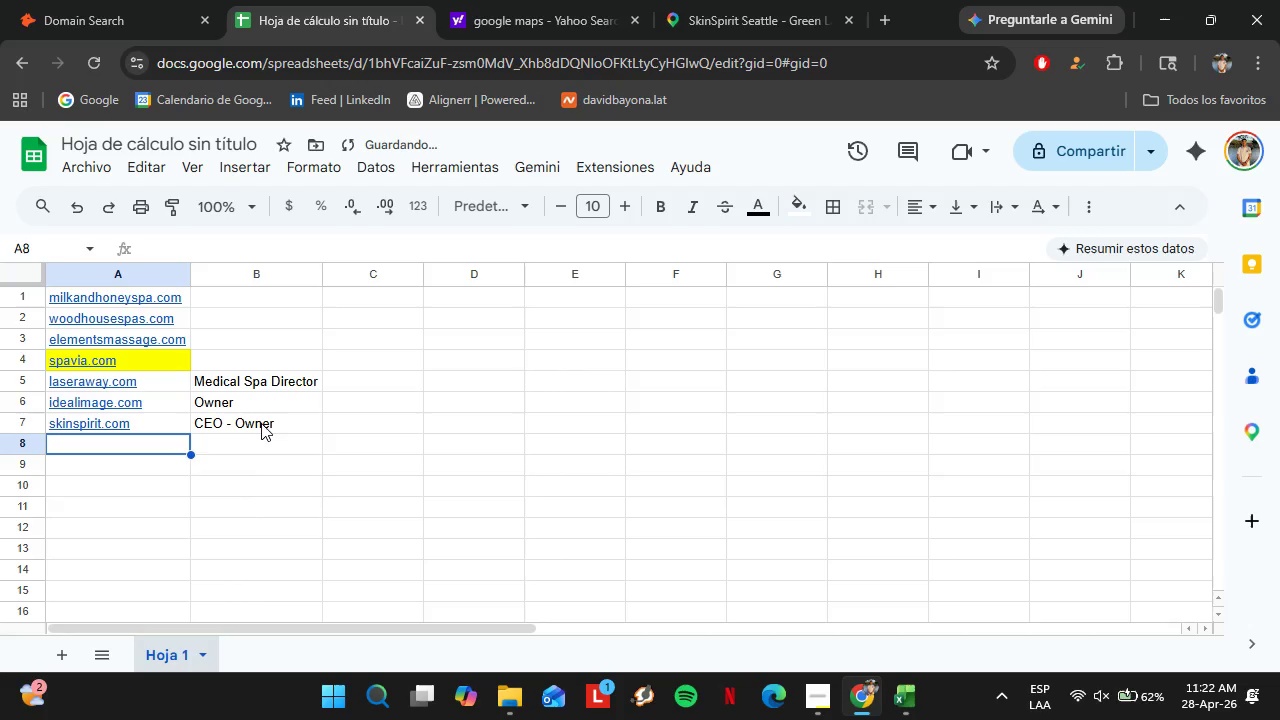 
key(ArrowLeft)
 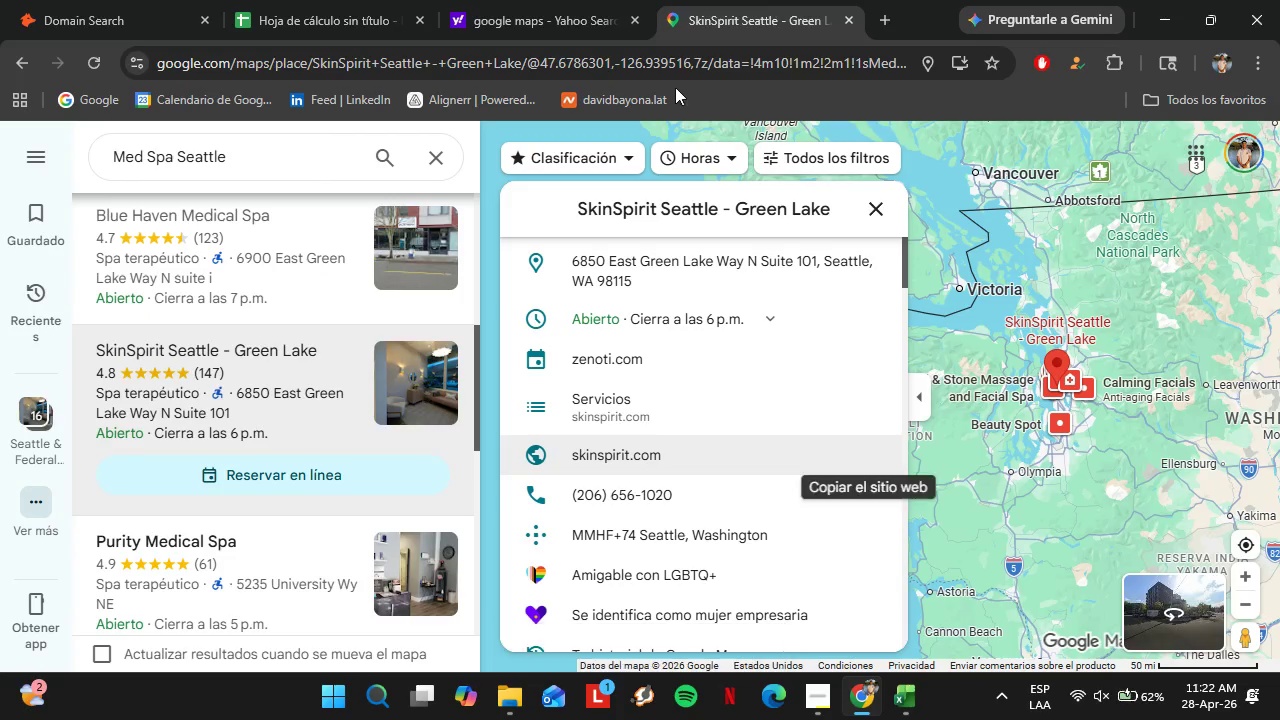 
scroll: coordinate [264, 336], scroll_direction: down, amount: 2.0
 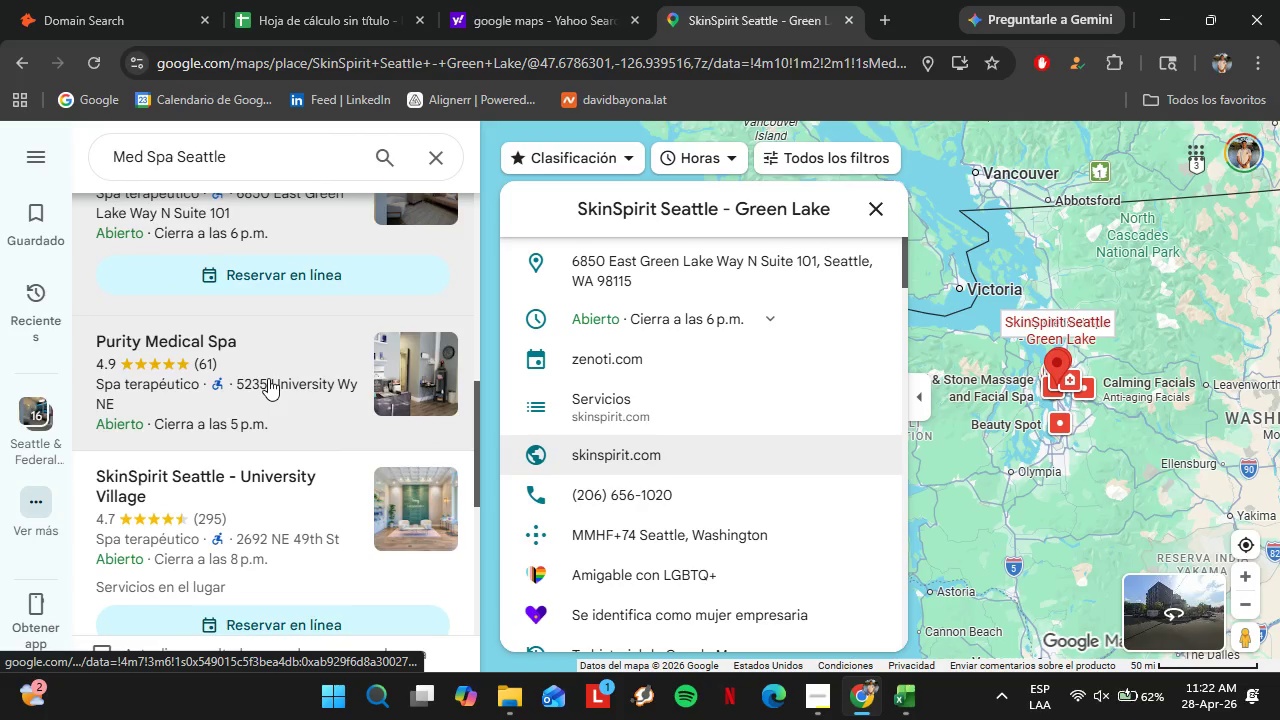 
left_click([268, 378])
 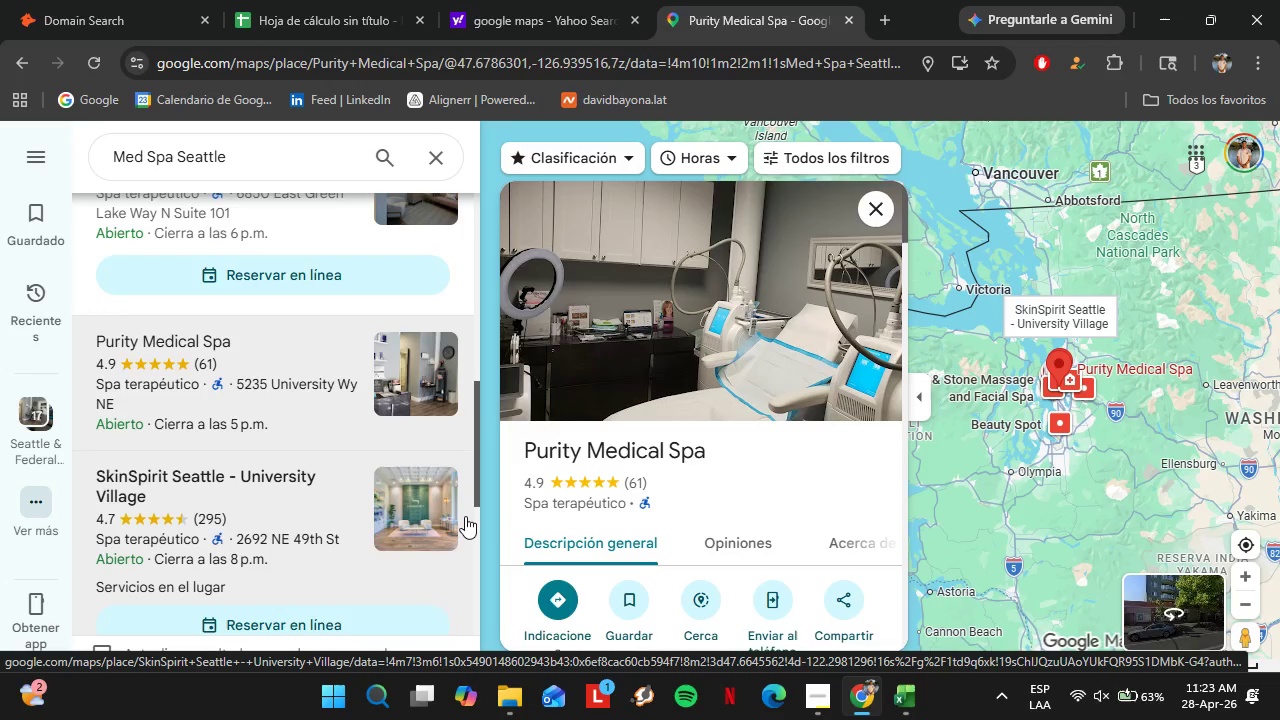 
wait(36.67)
 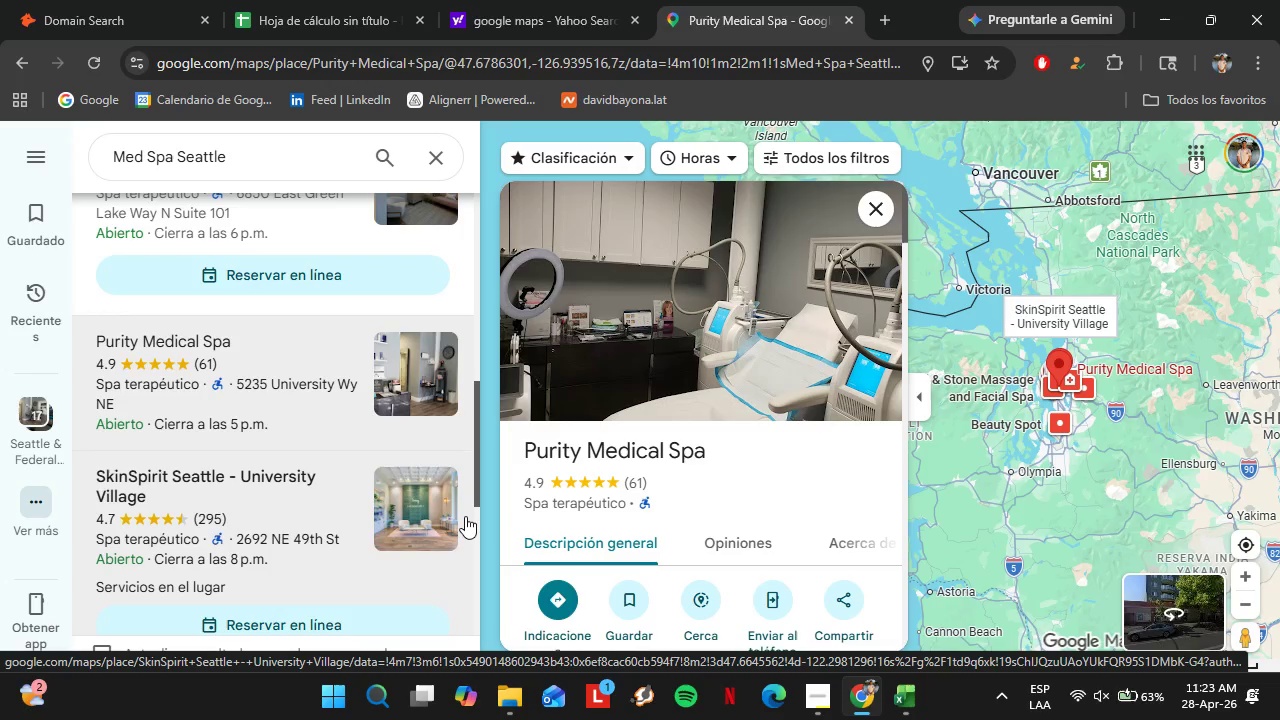 
scroll: coordinate [770, 372], scroll_direction: down, amount: 3.0
 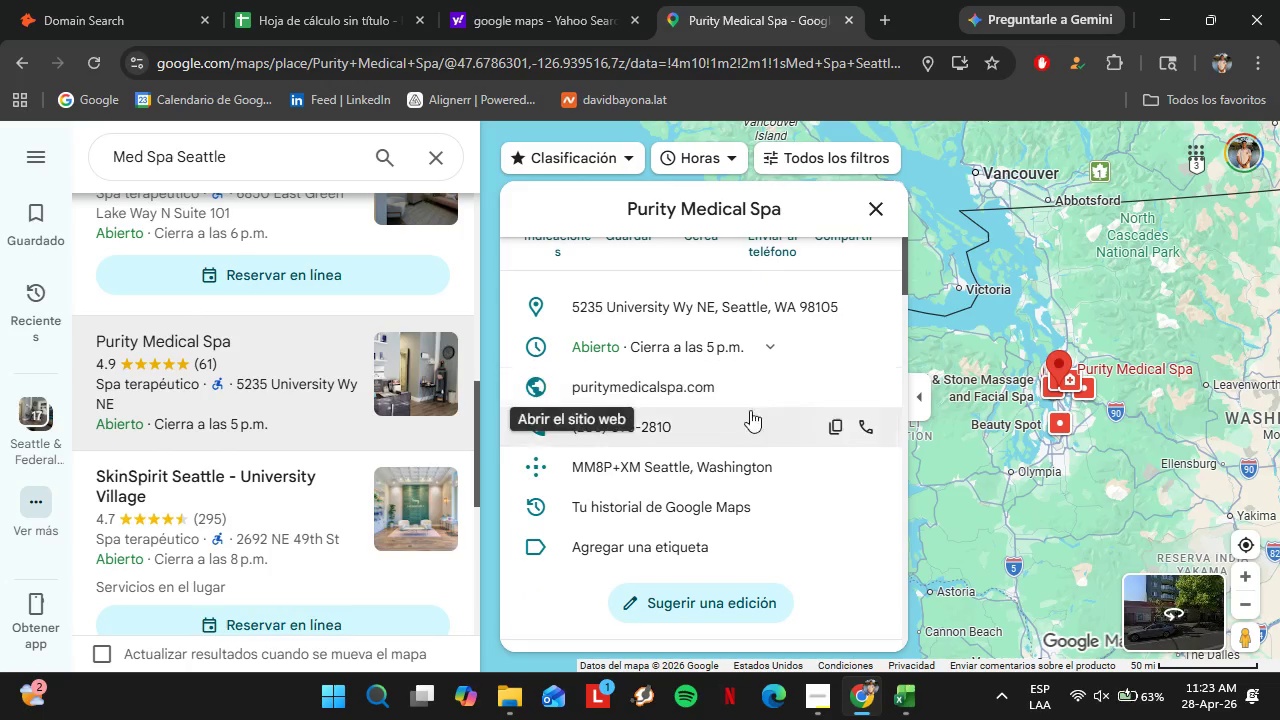 
left_click([865, 390])
 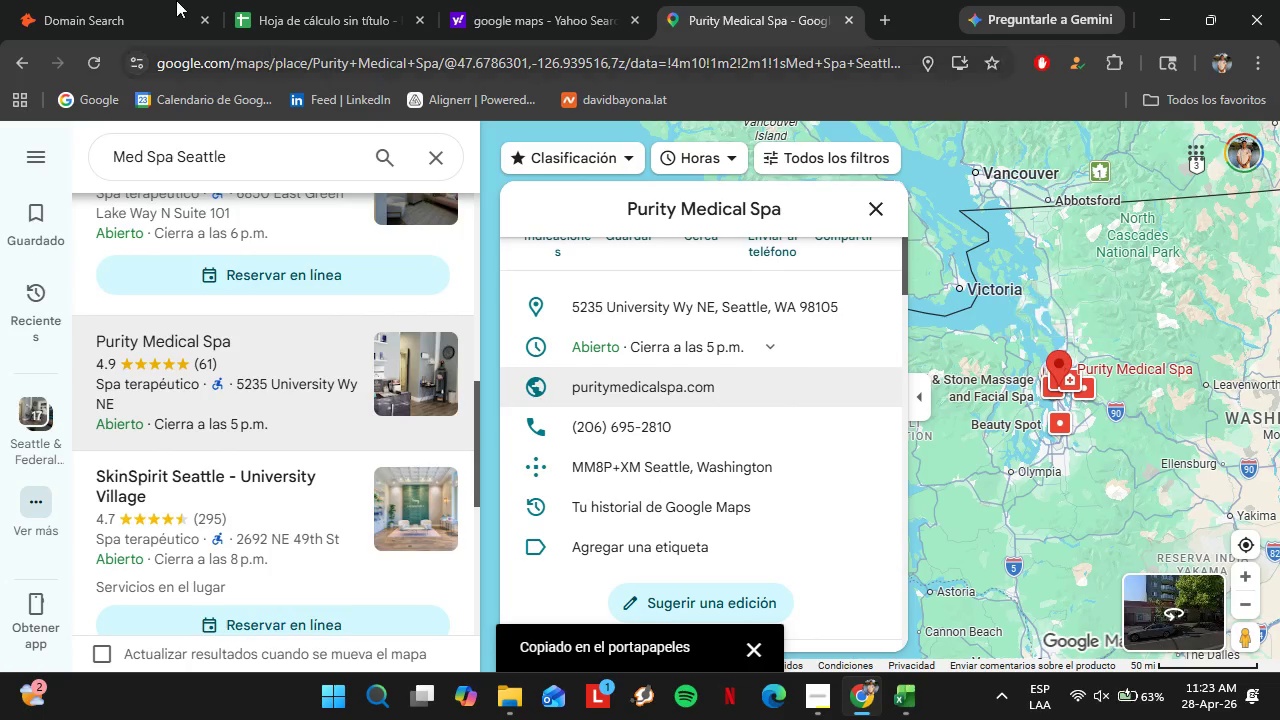 
left_click([142, 0])
 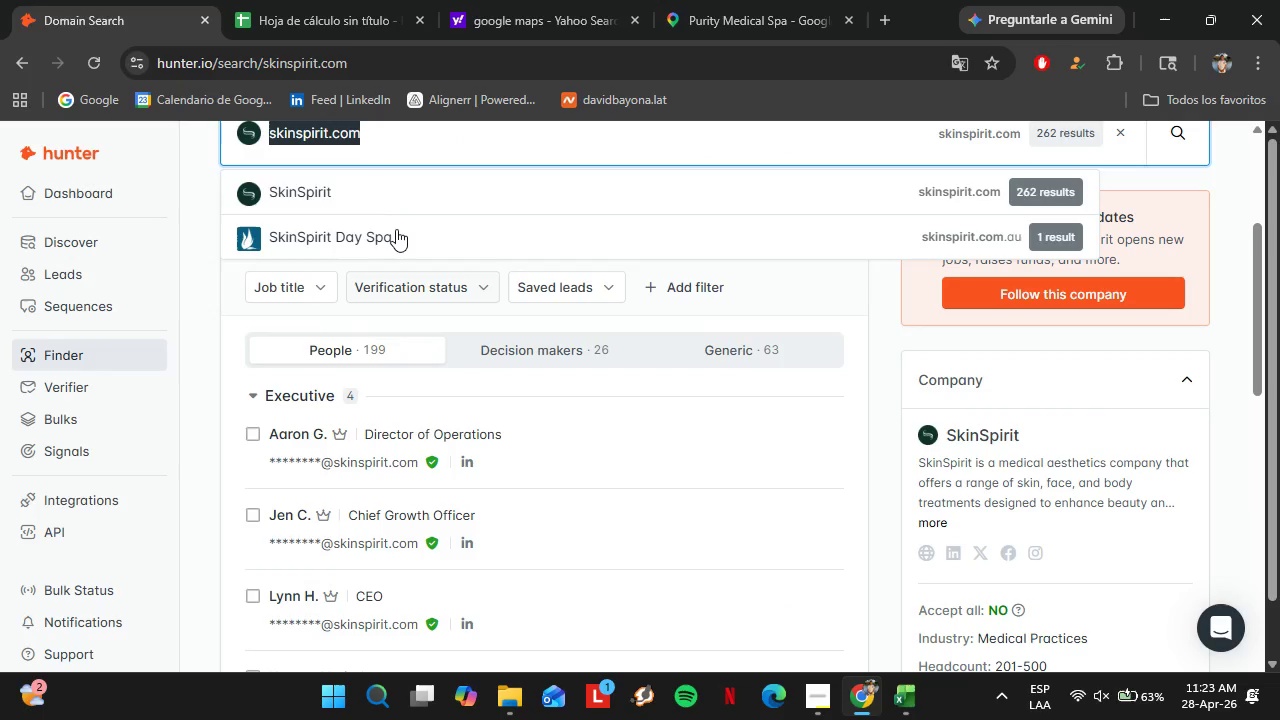 
scroll: coordinate [402, 234], scroll_direction: up, amount: 3.0
 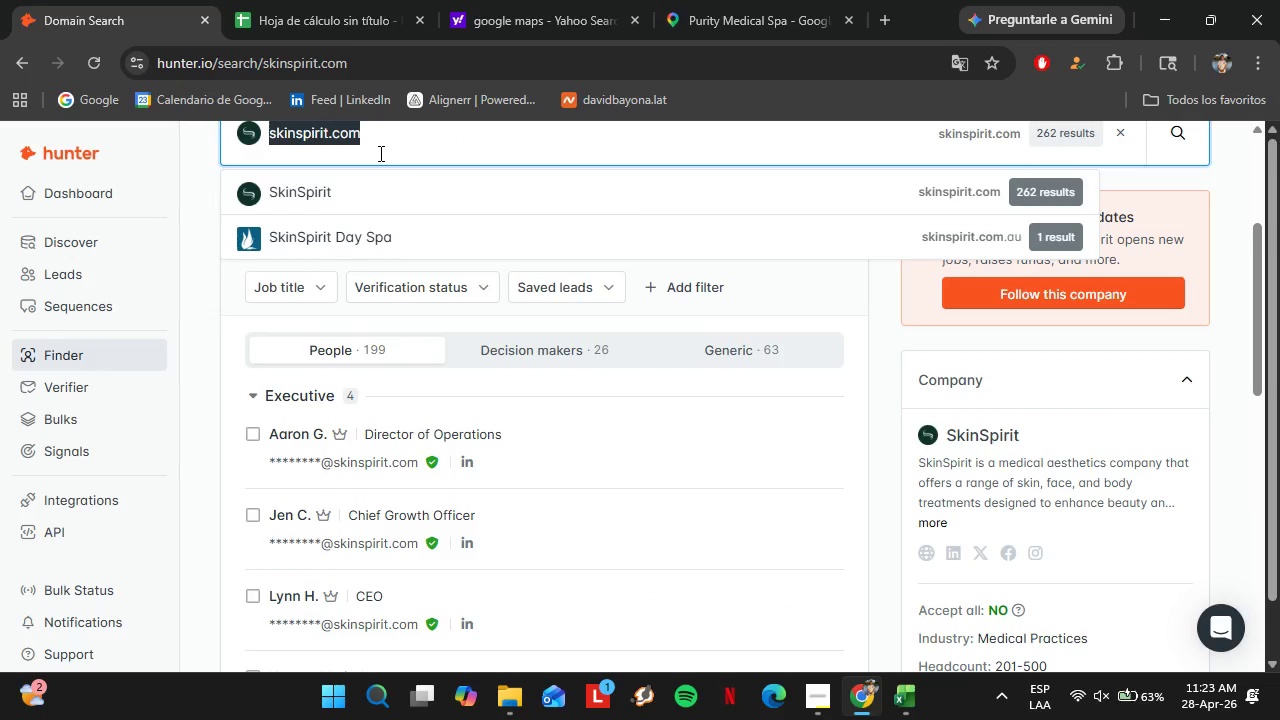 
key(Control+ControlLeft)
 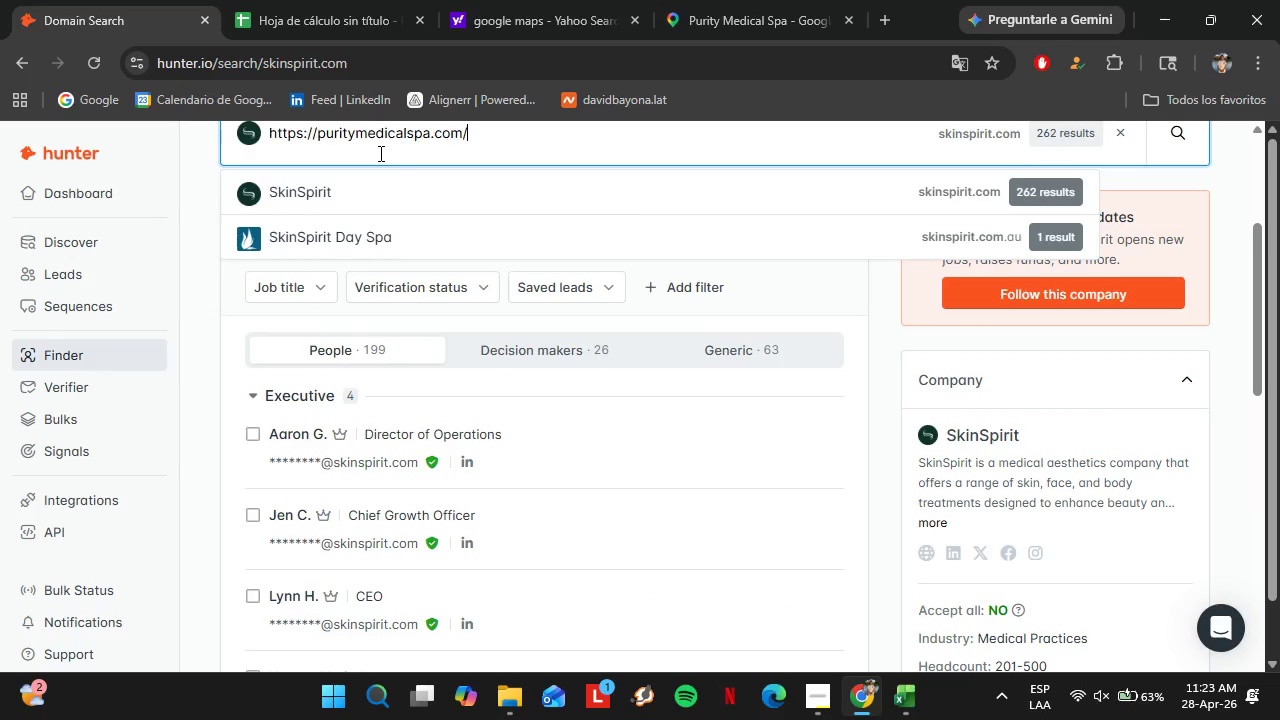 
key(Control+V)
 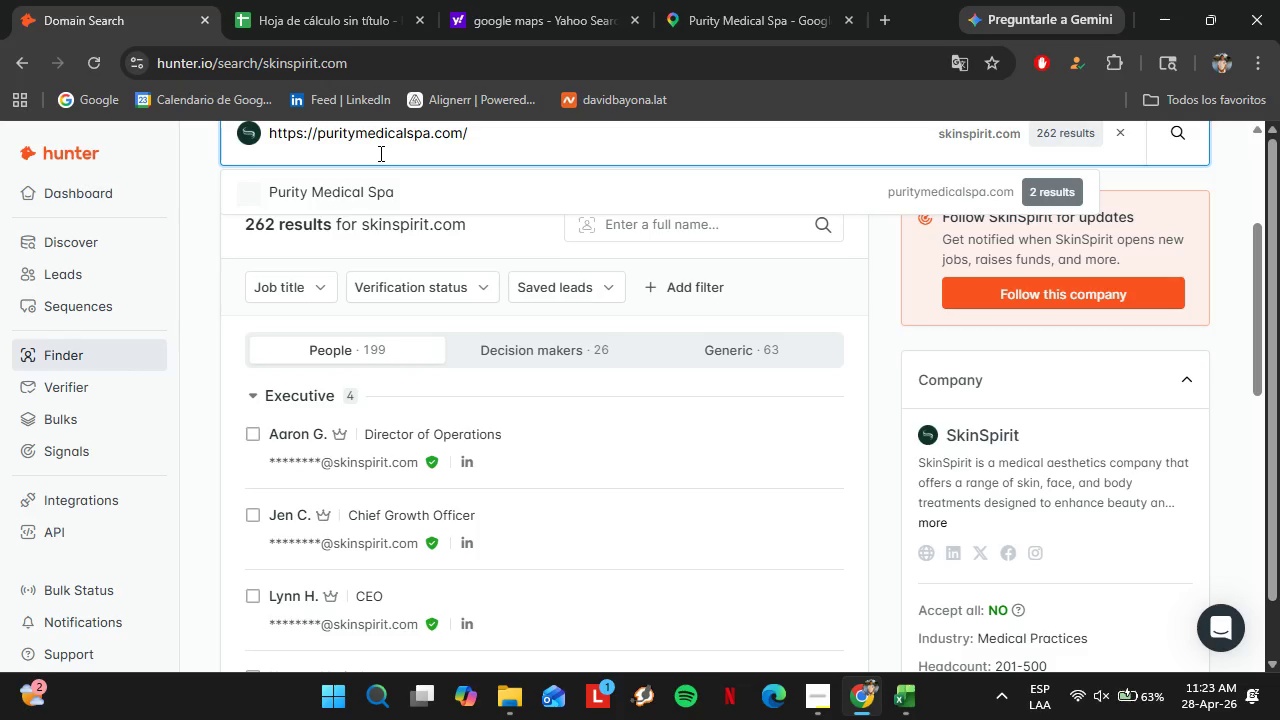 
key(Enter)
 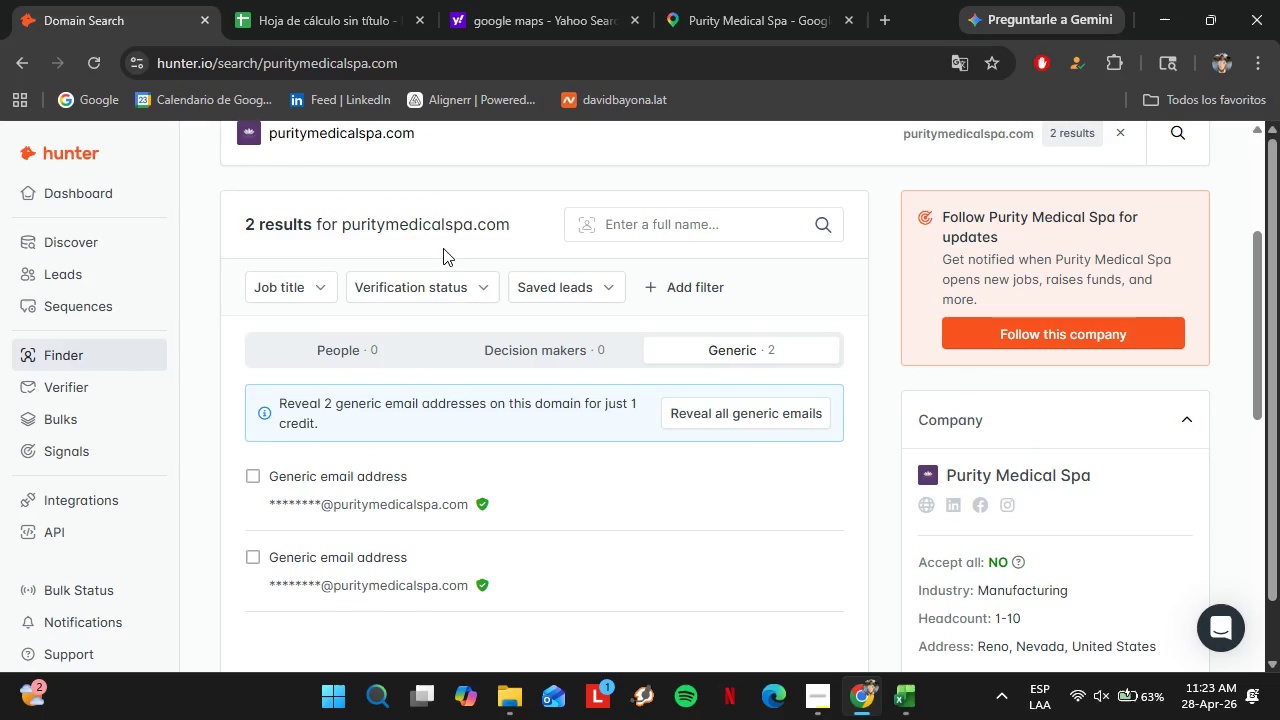 
wait(18.72)
 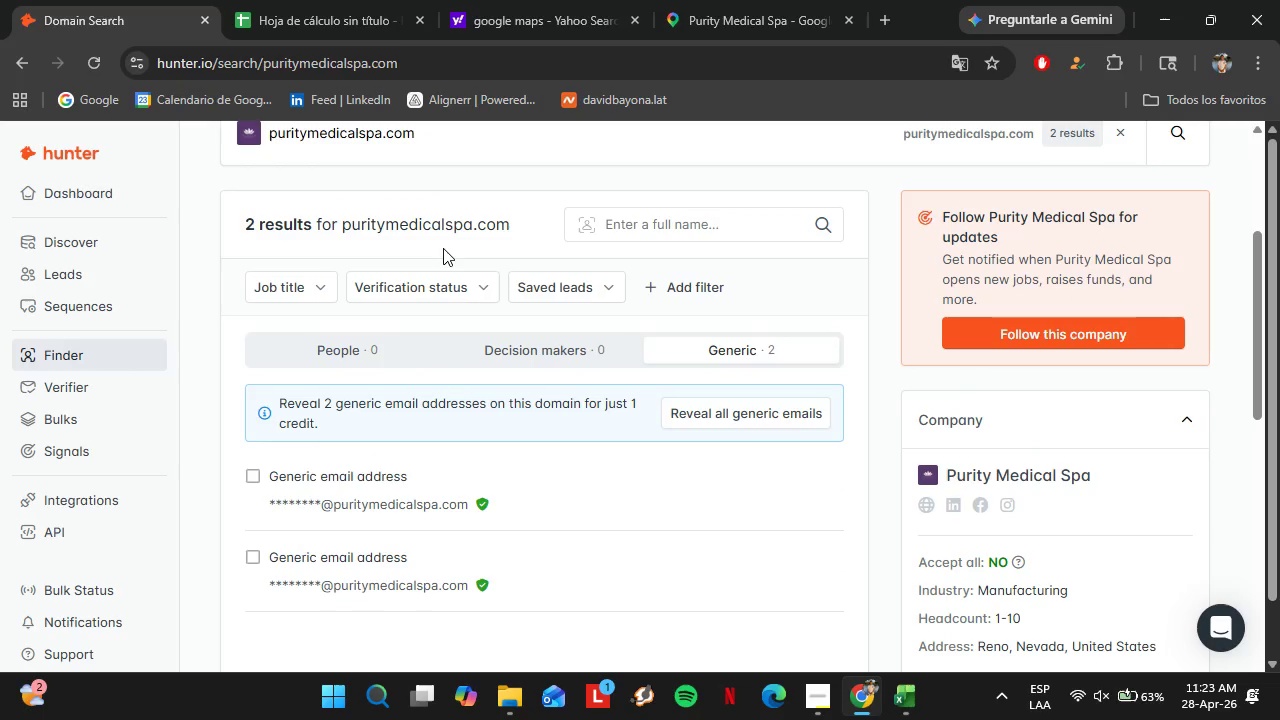 
scroll: coordinate [443, 243], scroll_direction: up, amount: 1.0
 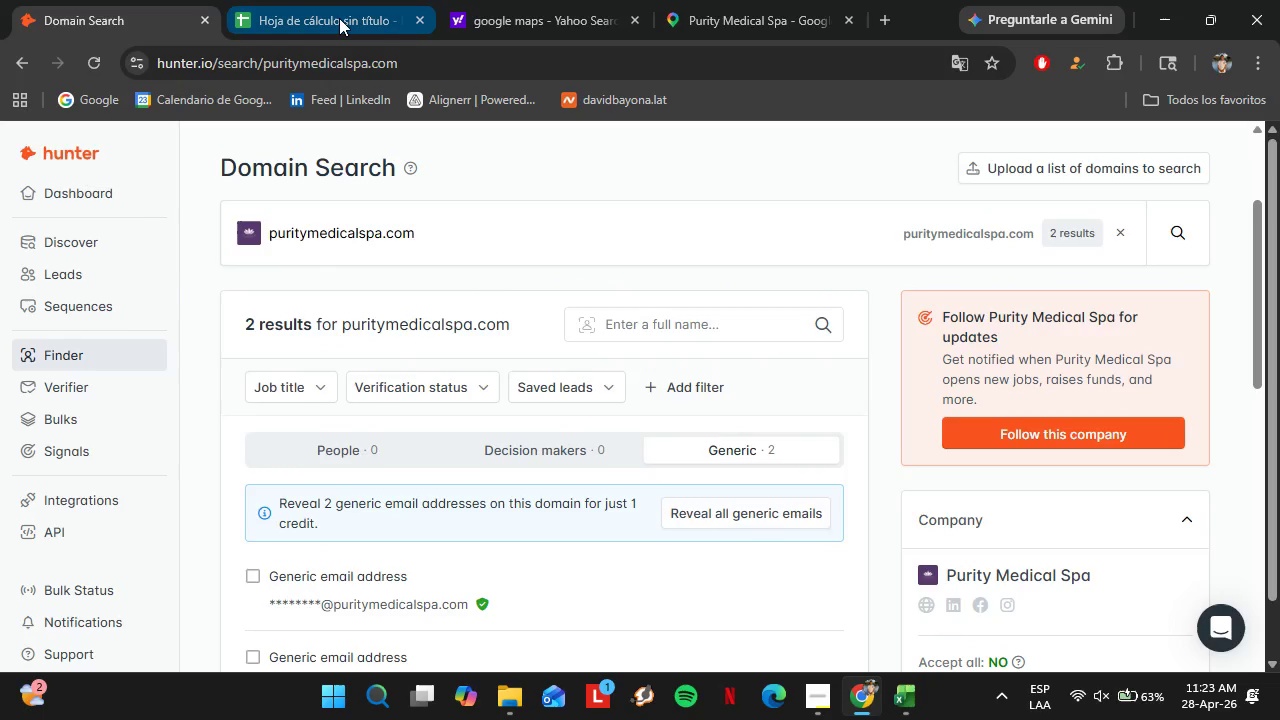 
left_click([339, 18])
 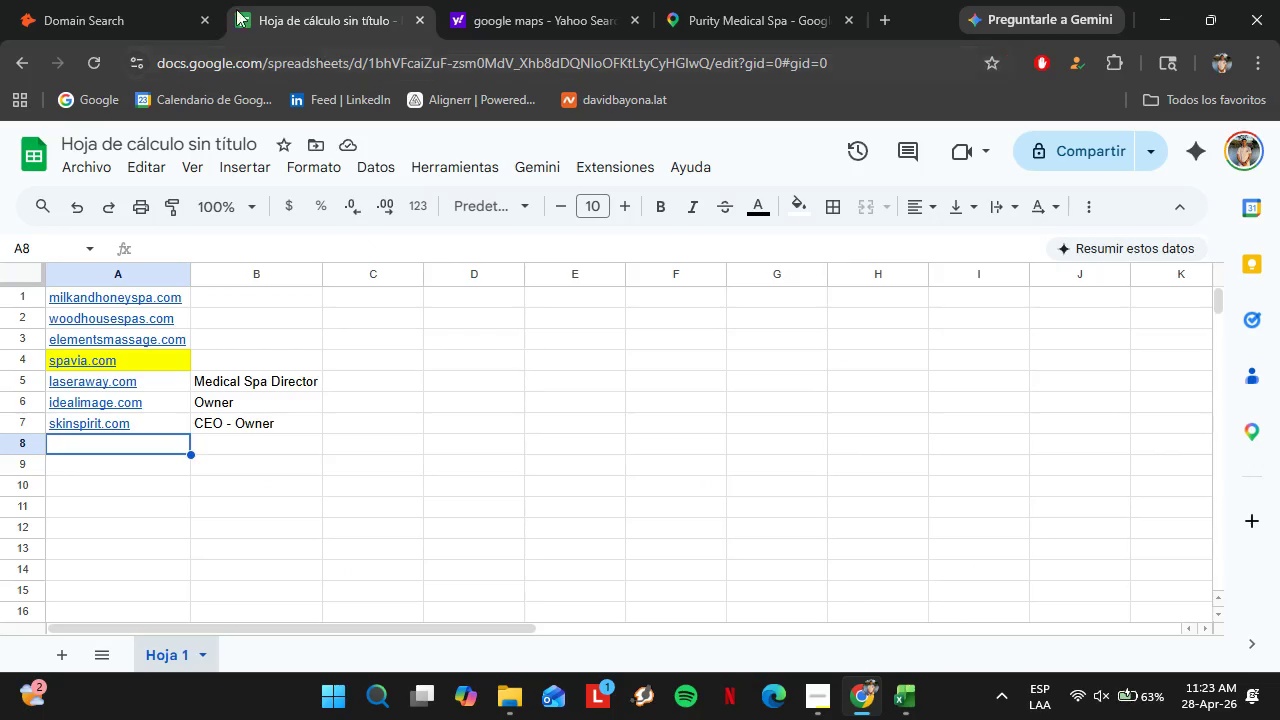 
left_click([46, 0])
 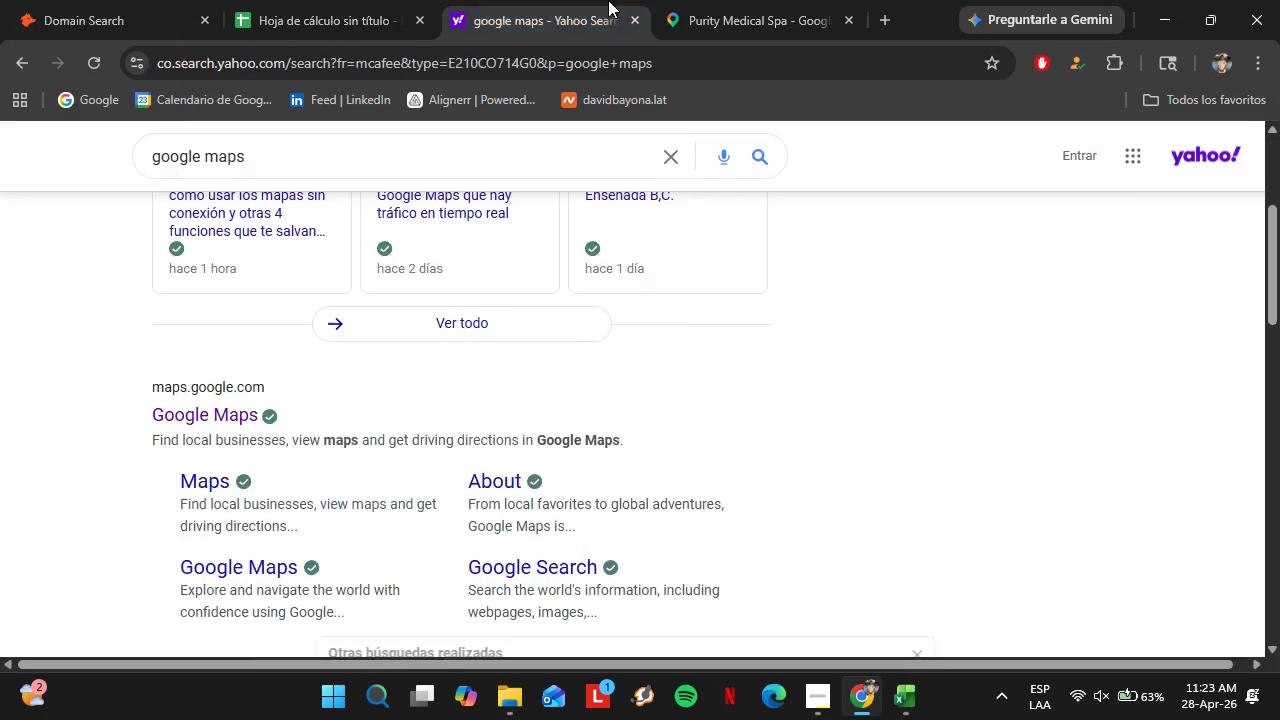 
double_click([678, 0])
 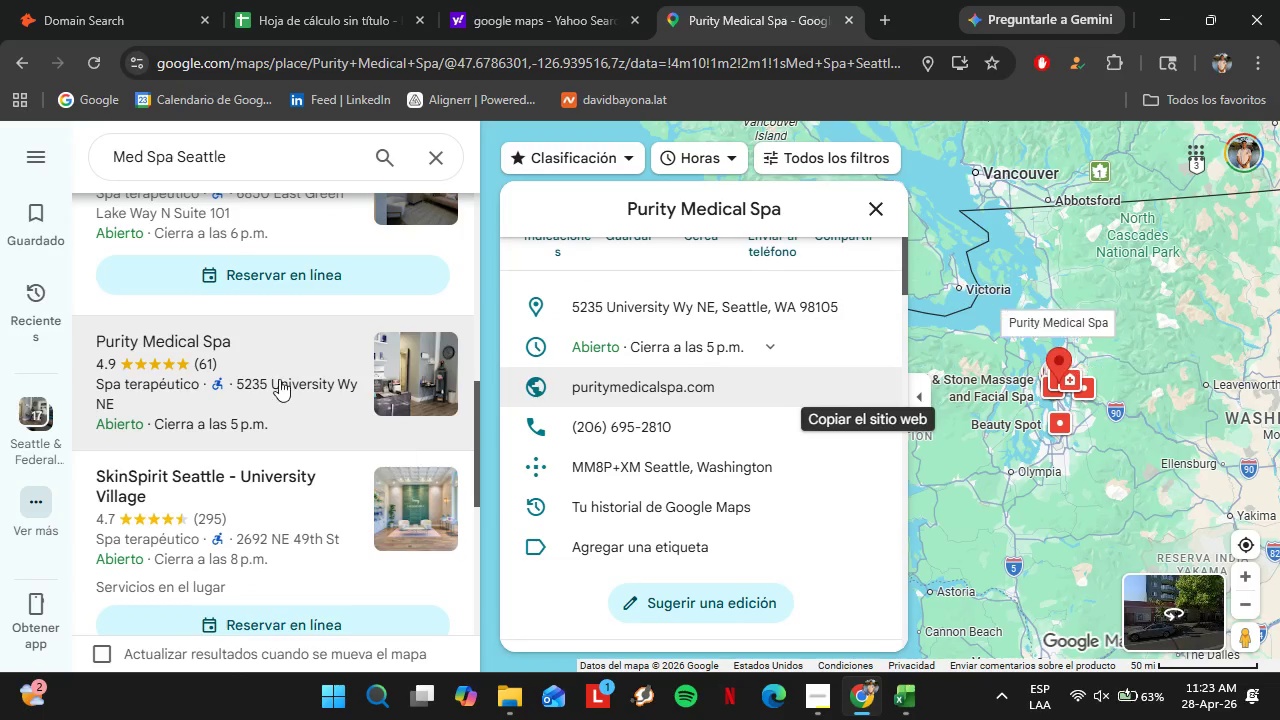 
scroll: coordinate [279, 378], scroll_direction: down, amount: 1.0
 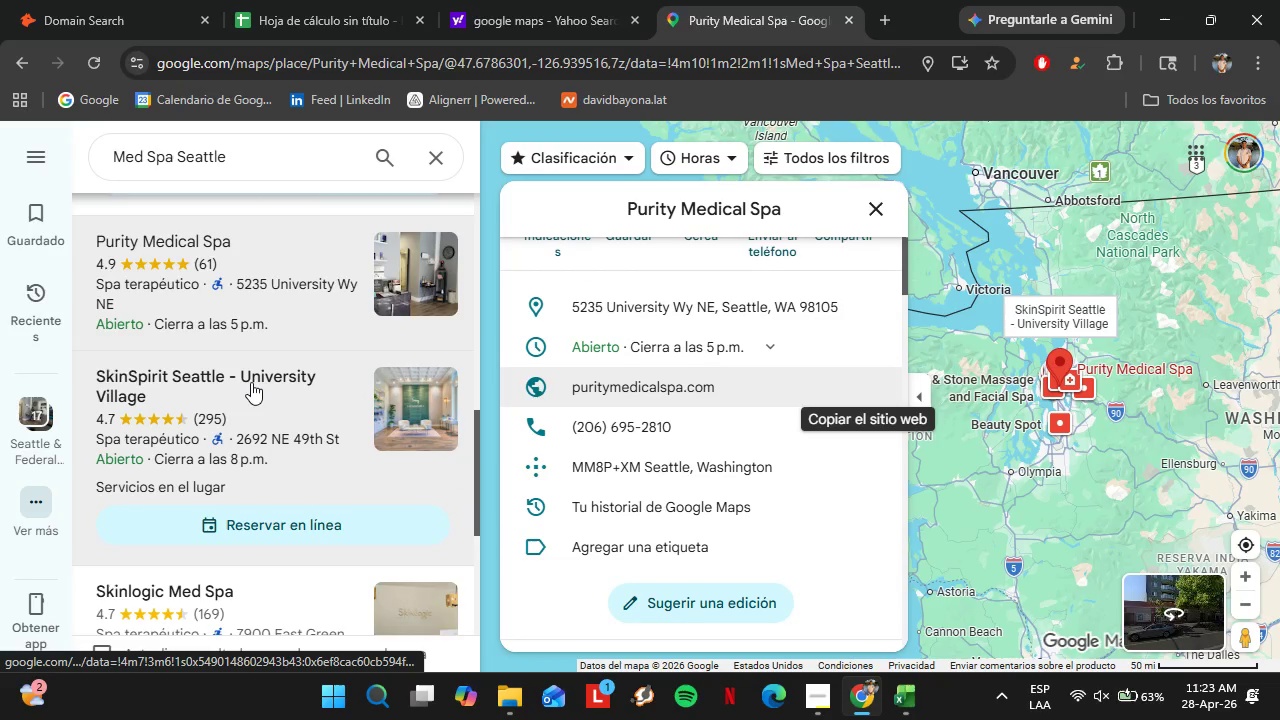 
left_click([251, 382])
 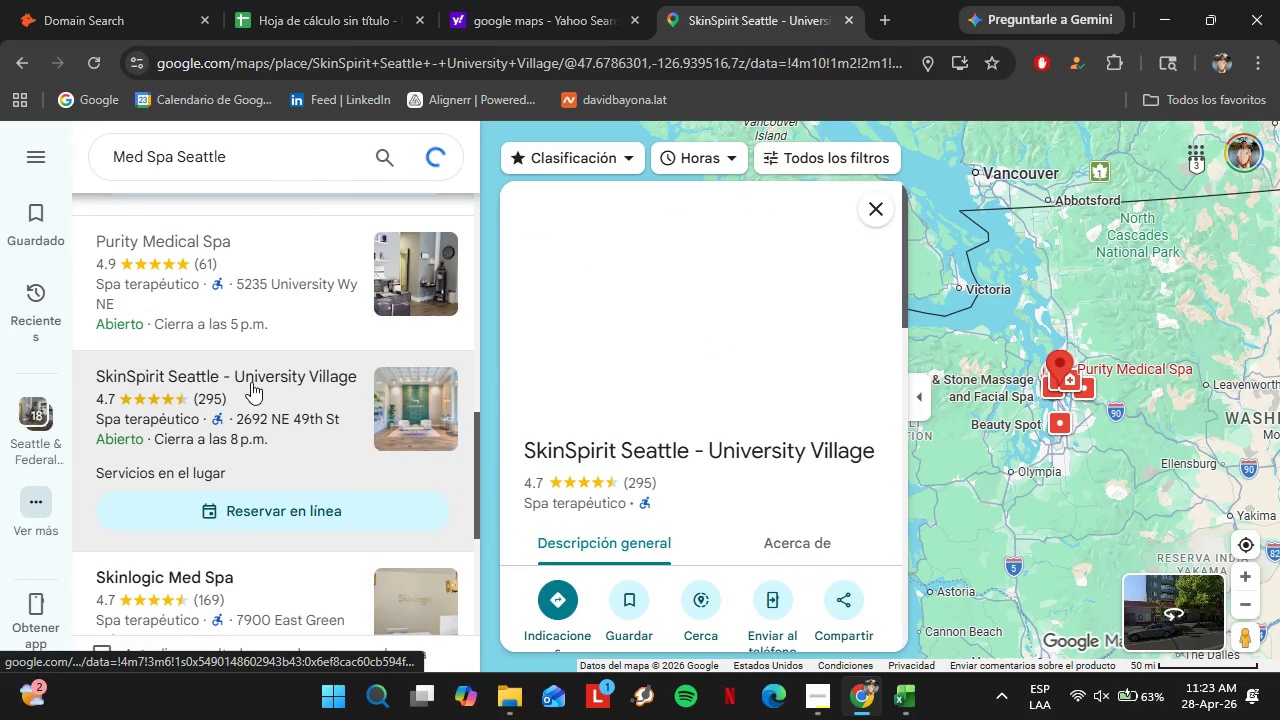 
scroll: coordinate [705, 422], scroll_direction: down, amount: 4.0
 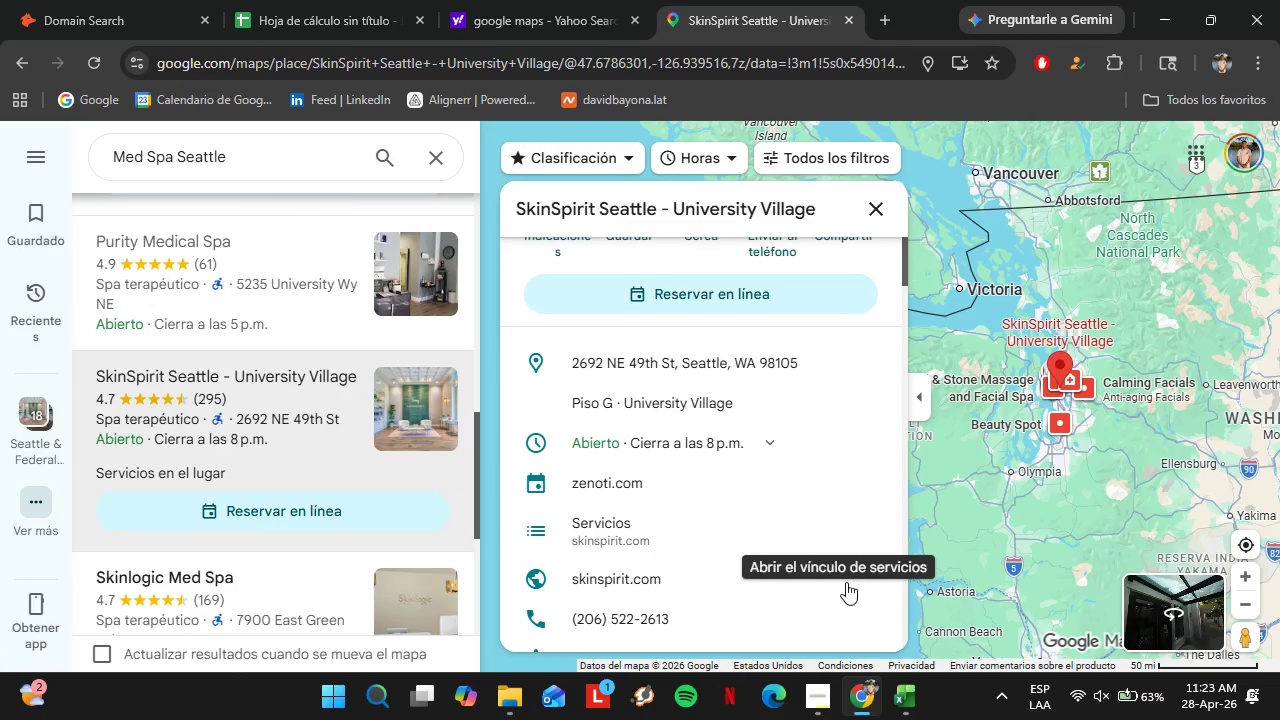 
left_click([858, 578])
 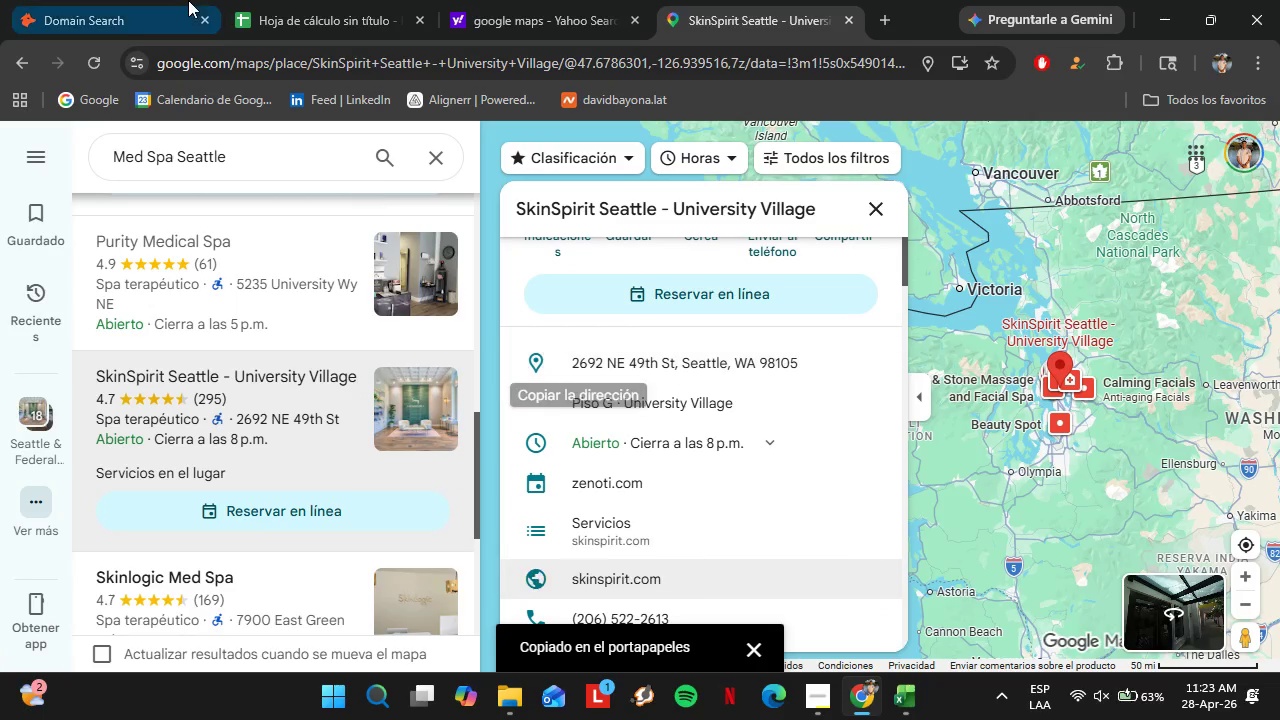 
left_click([172, 0])
 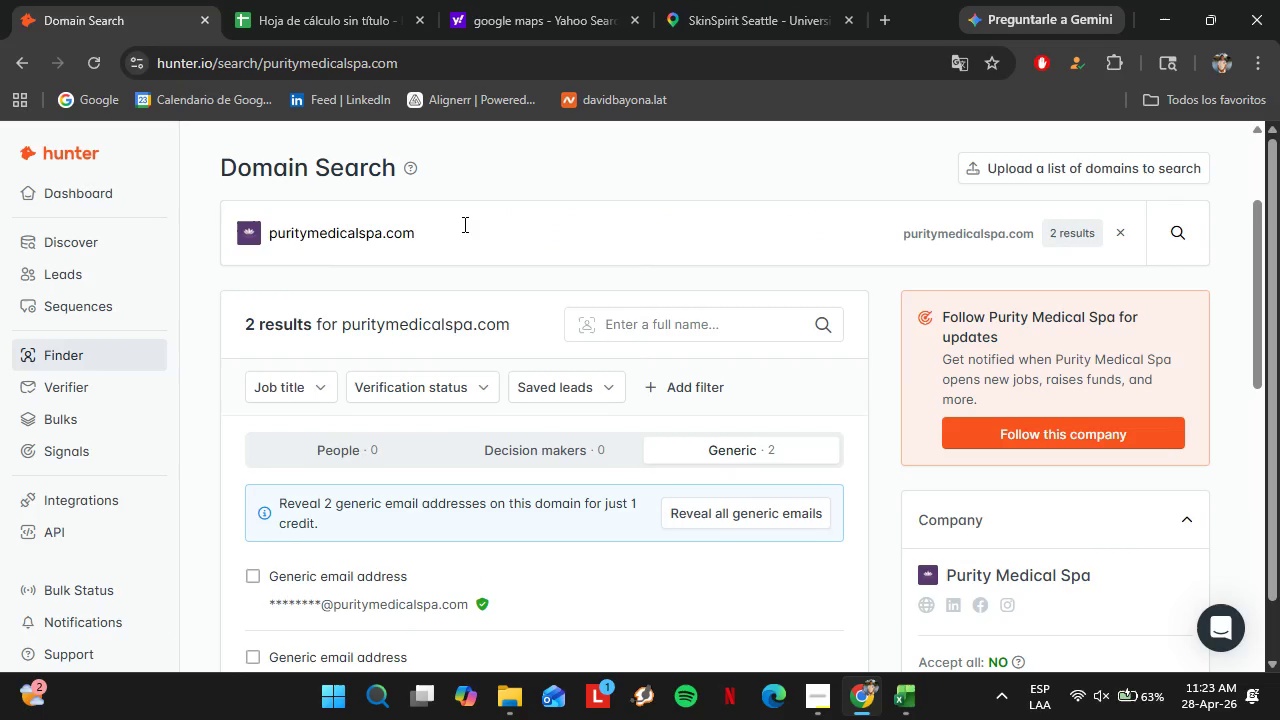 
left_click_drag(start_coordinate=[459, 224], to_coordinate=[261, 222])
 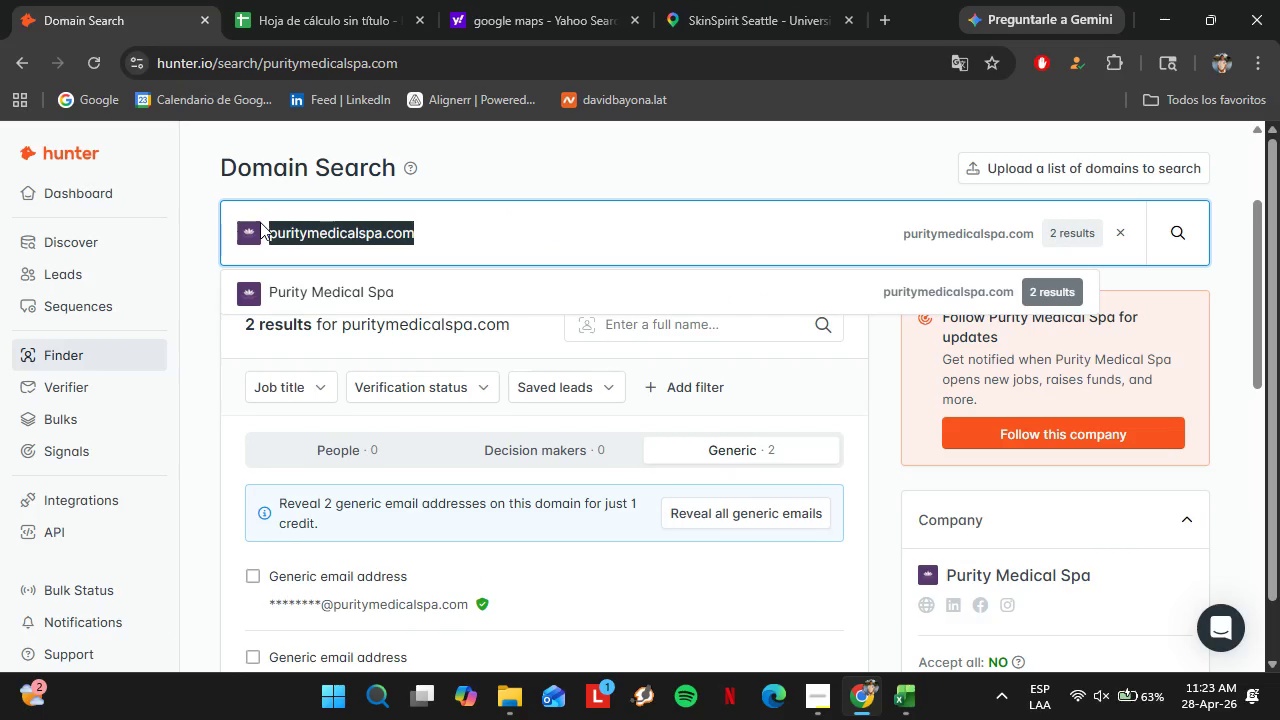 
key(Control+V)
 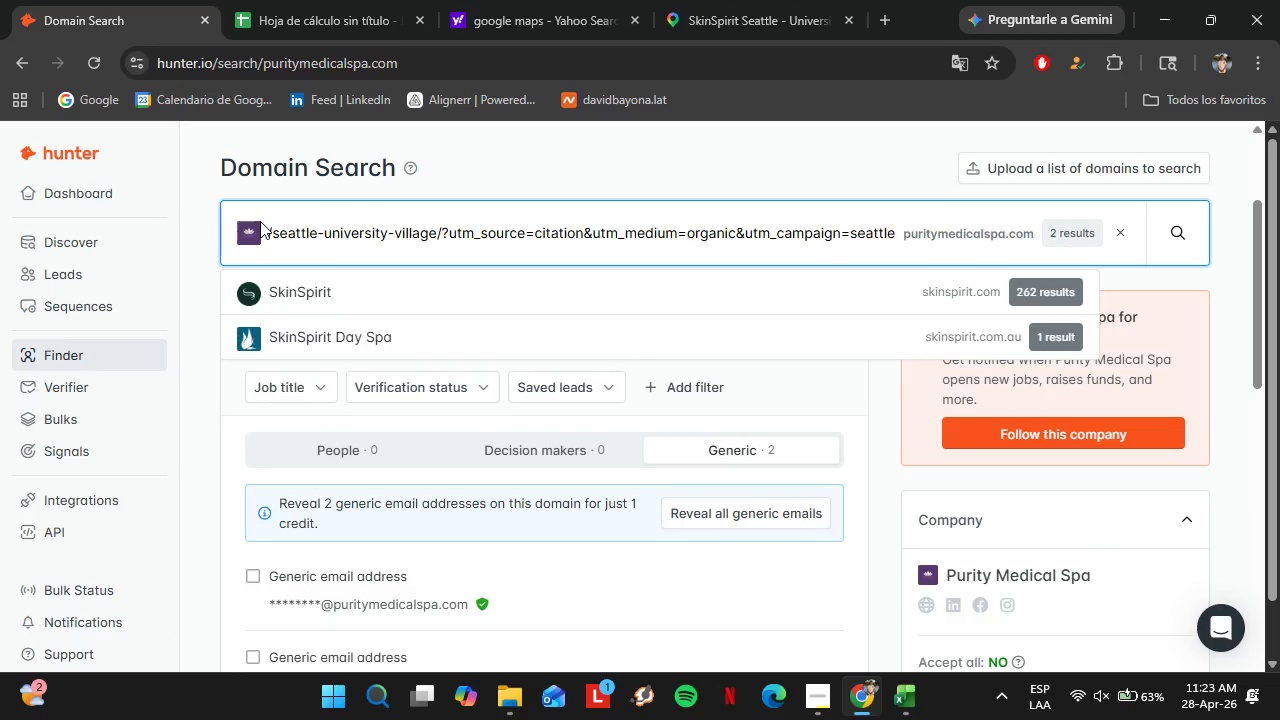 
key(Enter)
 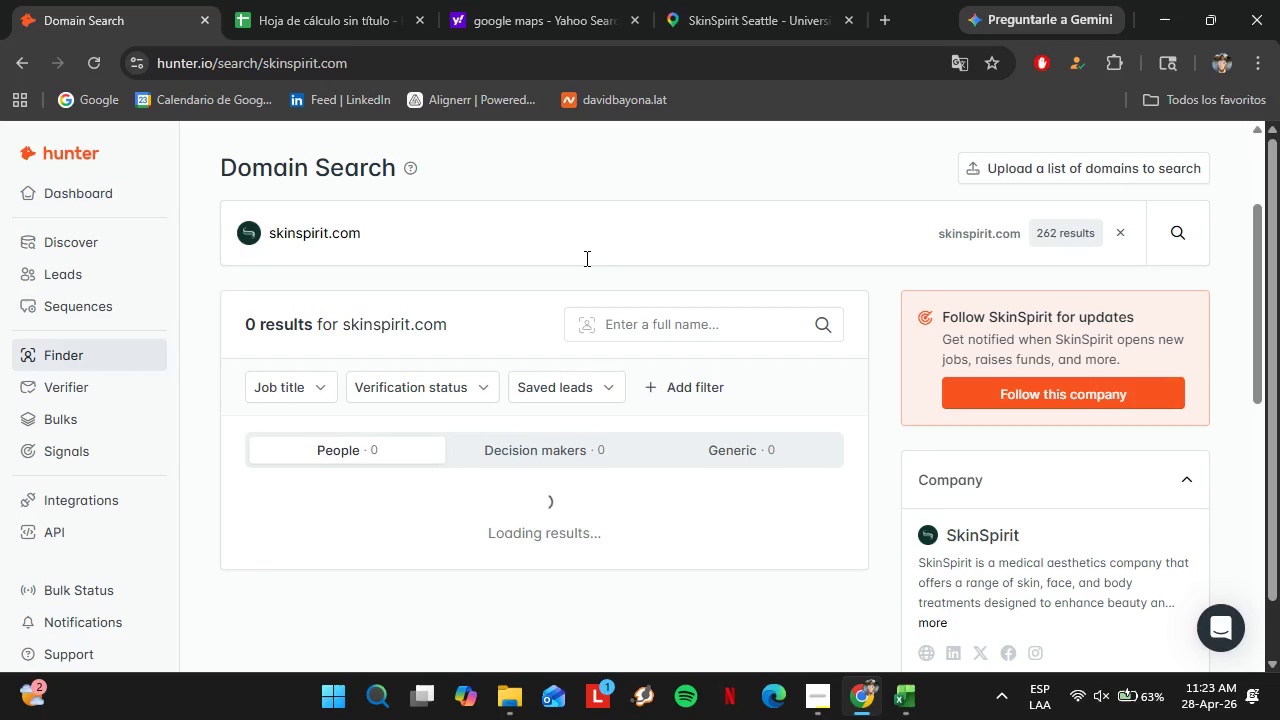 
left_click([792, 0])
 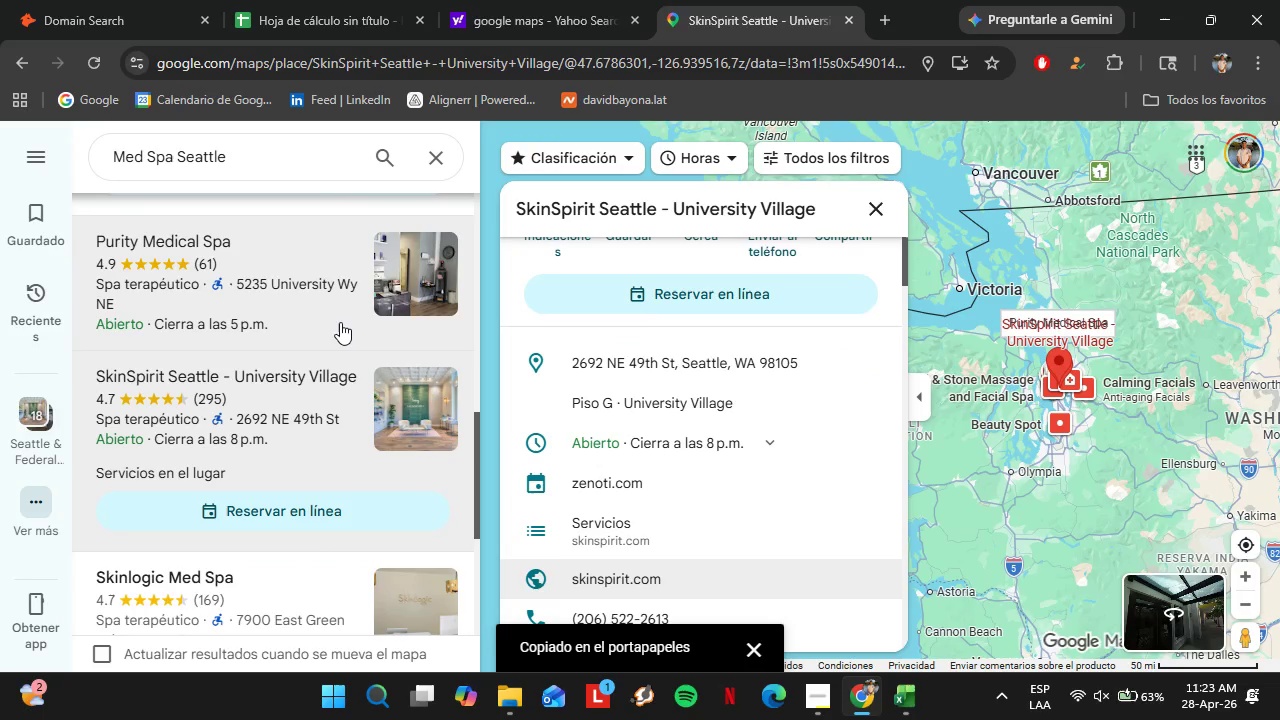 
scroll: coordinate [336, 322], scroll_direction: down, amount: 2.0
 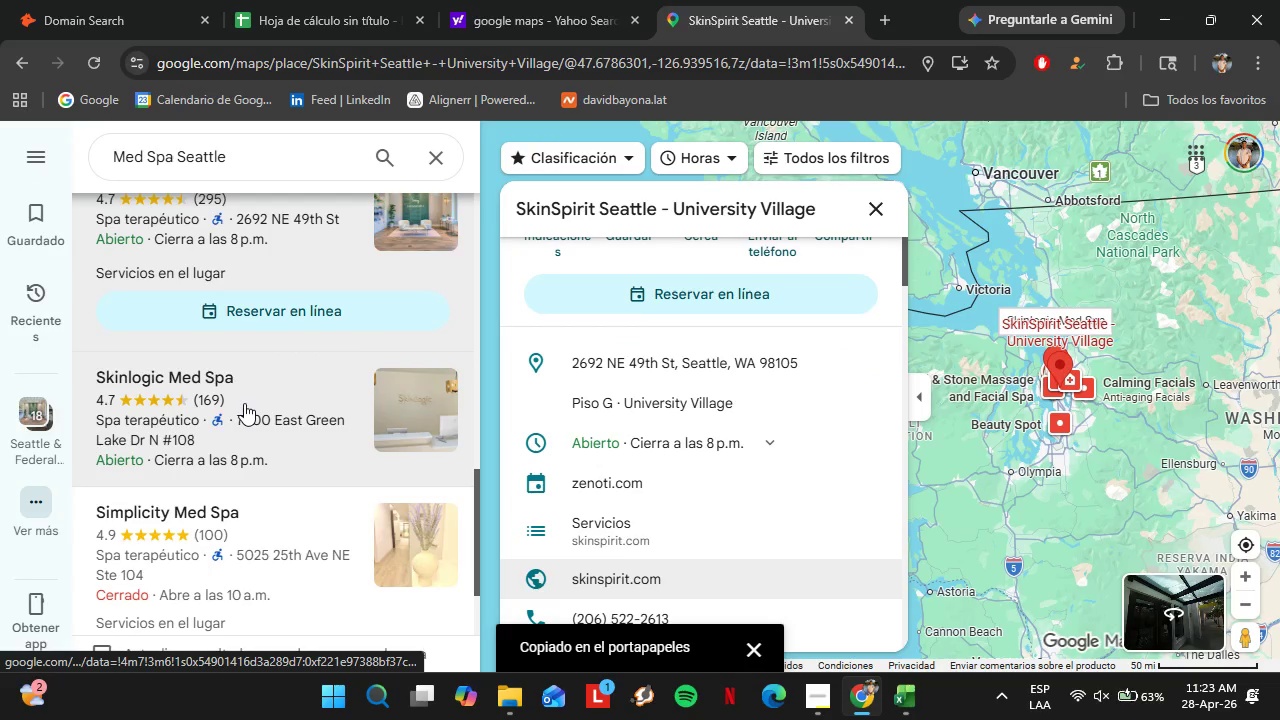 
left_click([244, 403])
 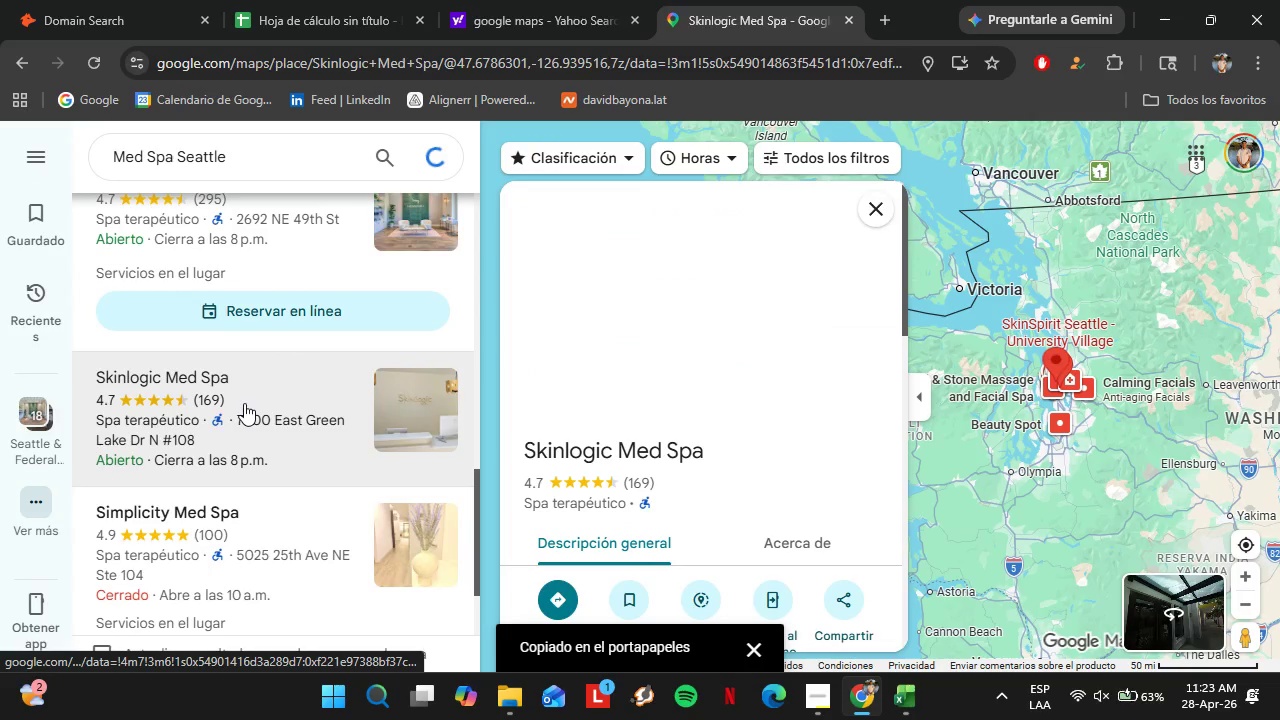 
scroll: coordinate [865, 366], scroll_direction: down, amount: 4.0
 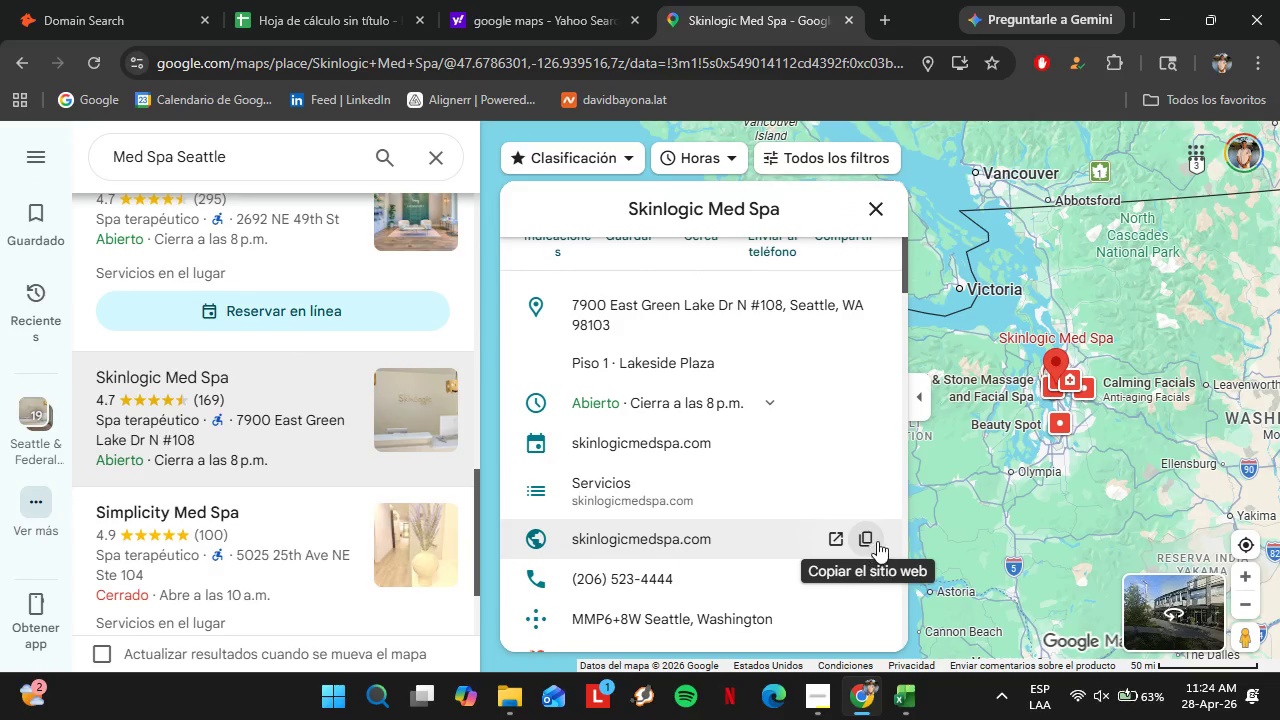 
left_click([868, 542])
 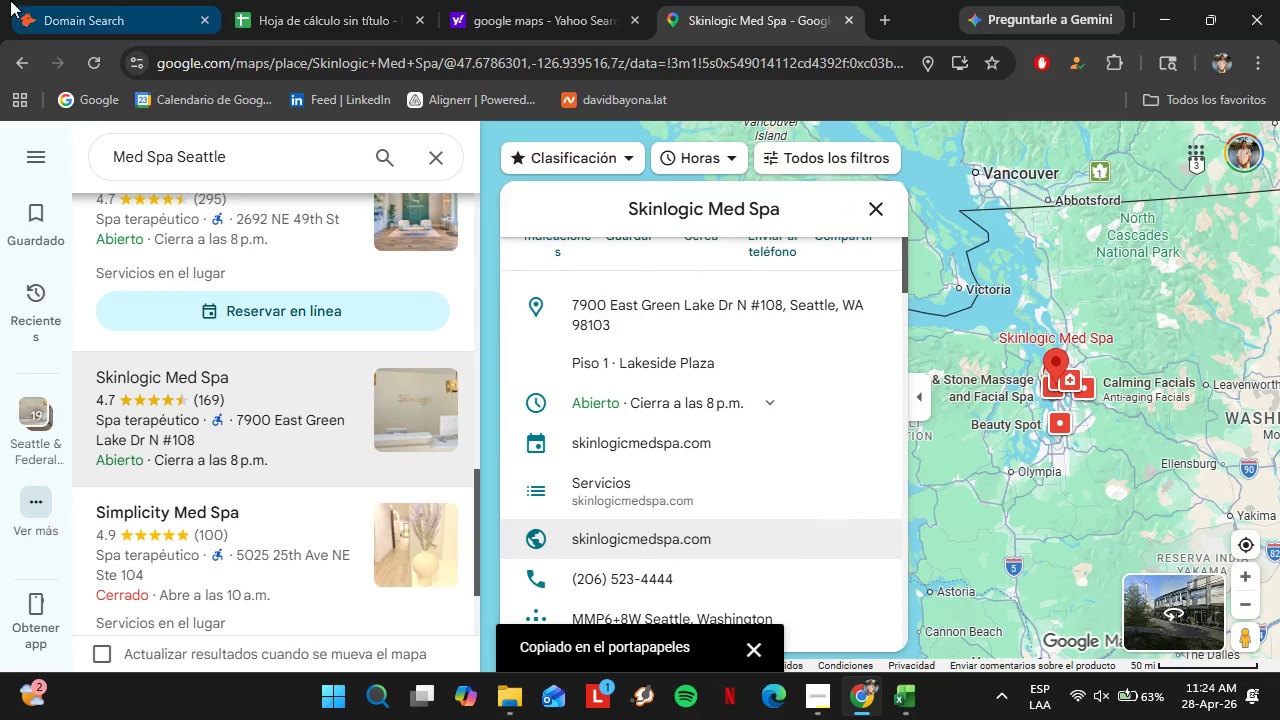 
left_click([101, 0])
 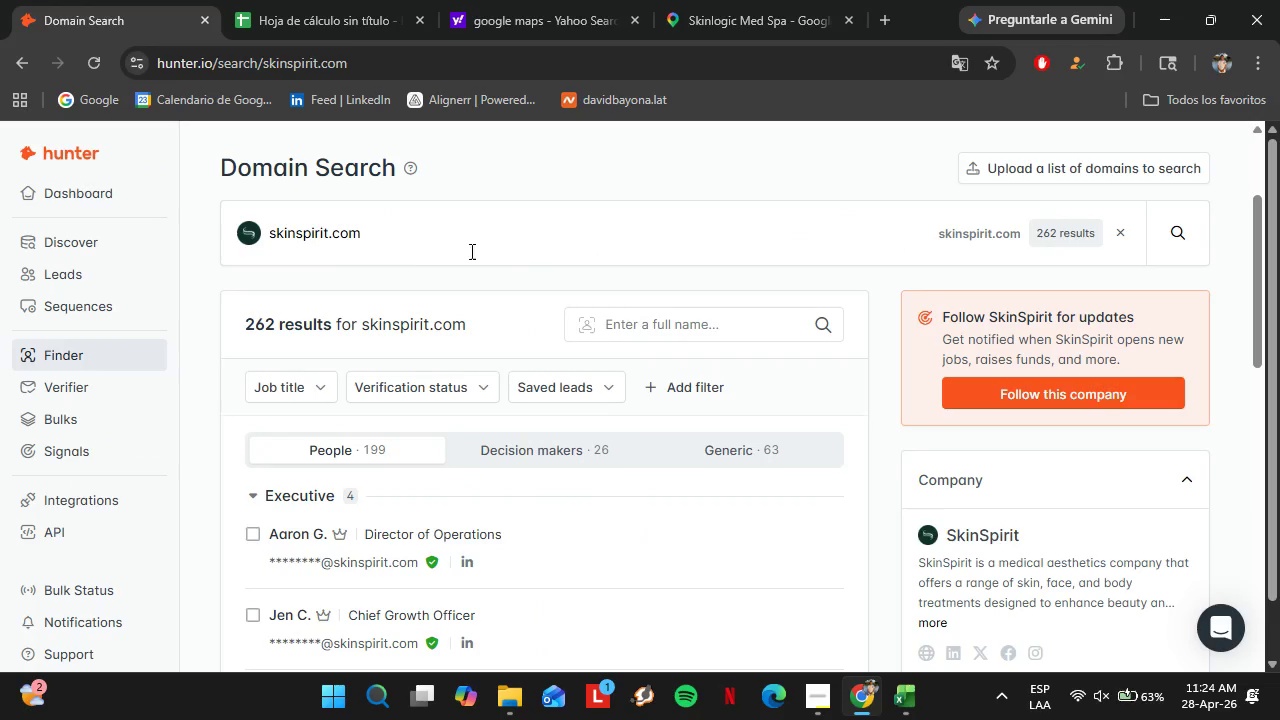 
left_click_drag(start_coordinate=[460, 251], to_coordinate=[234, 265])
 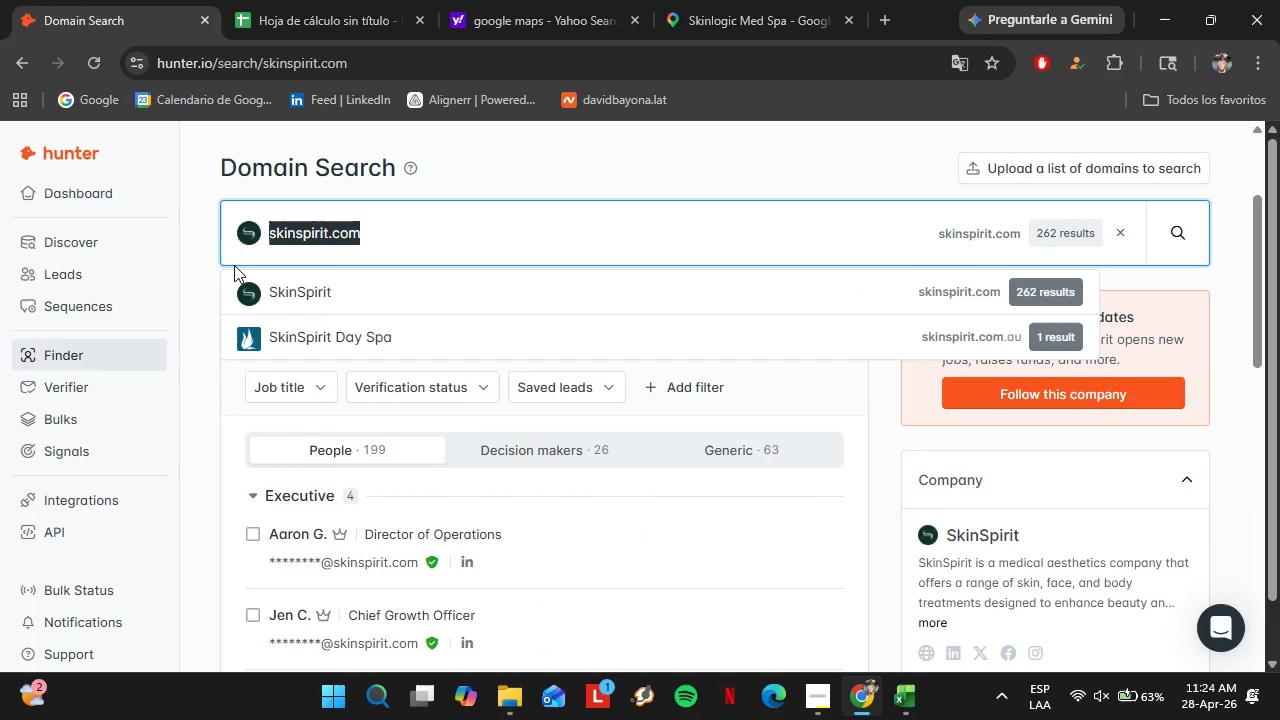 
key(Control+V)
 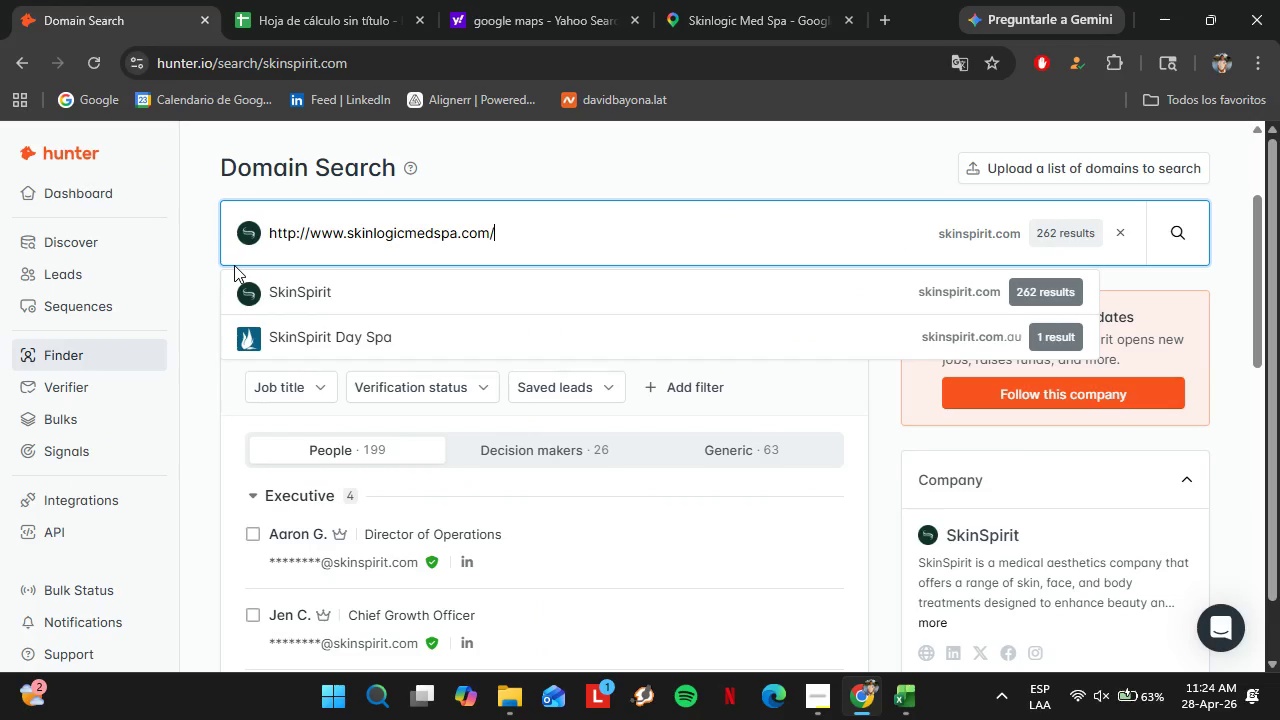 
key(Enter)
 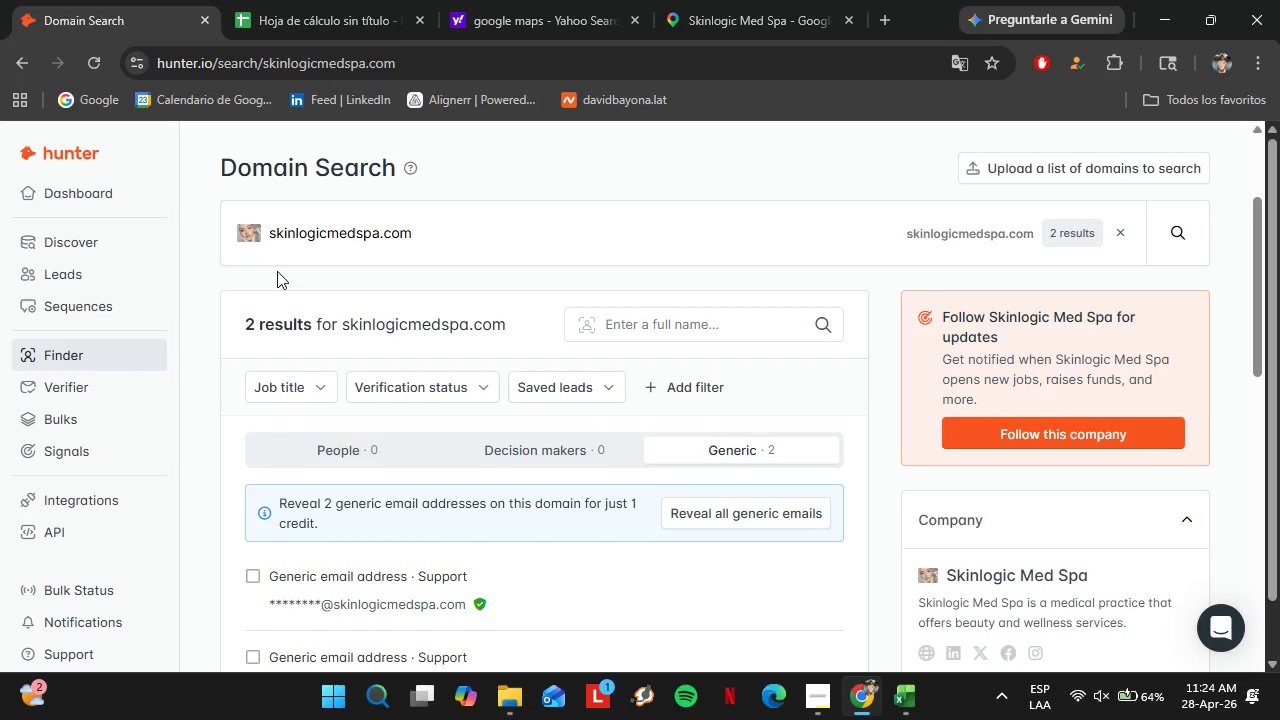 
wait(53.88)
 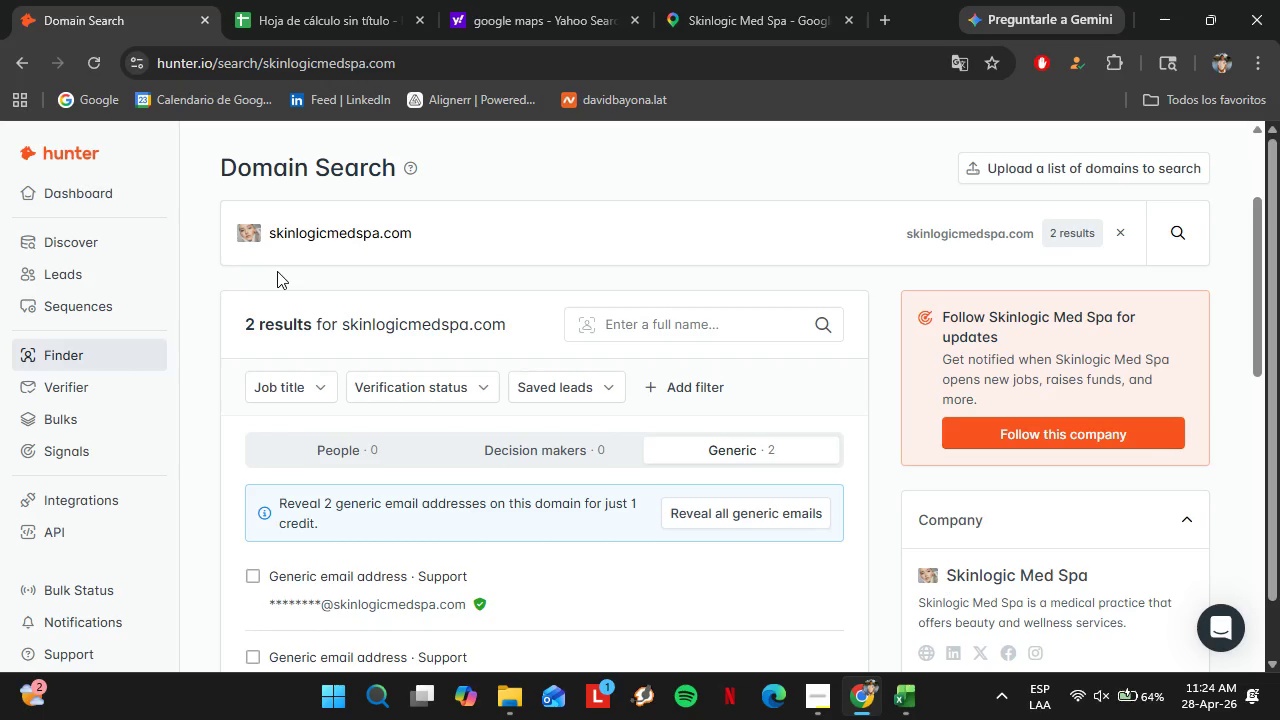 
scroll: coordinate [444, 257], scroll_direction: down, amount: 6.0
 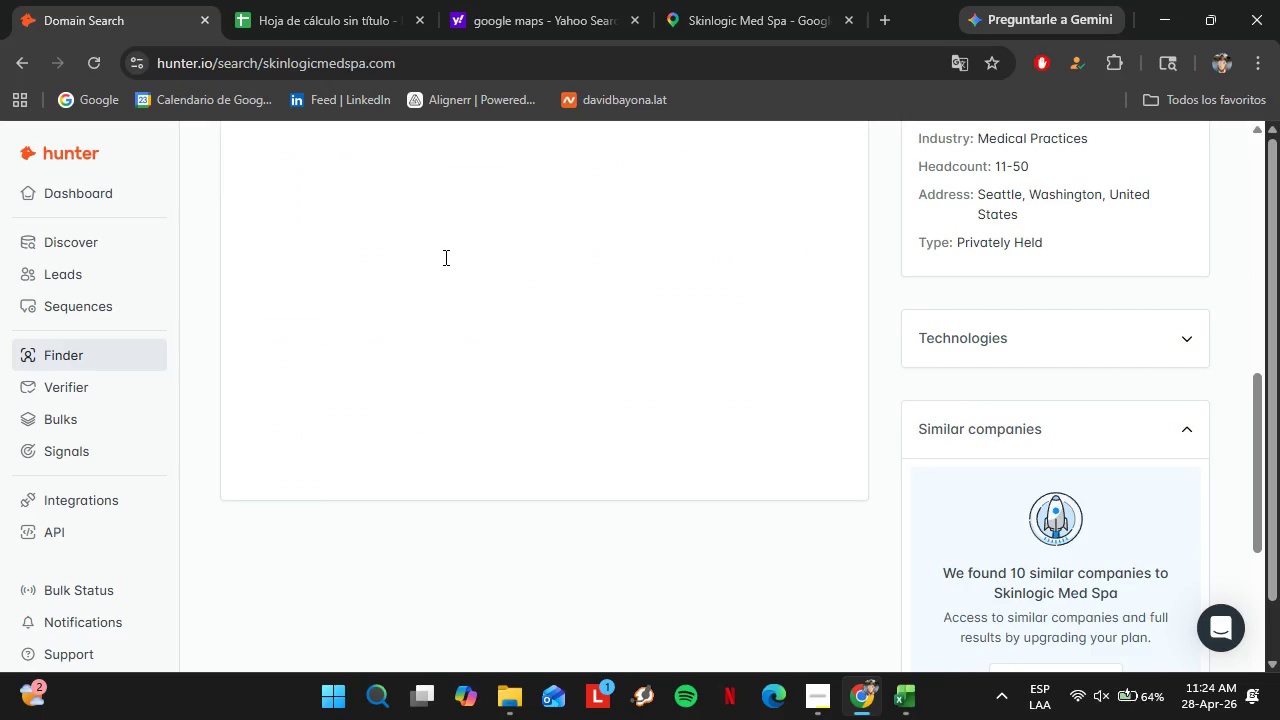 
scroll: coordinate [526, 358], scroll_direction: up, amount: 11.0
 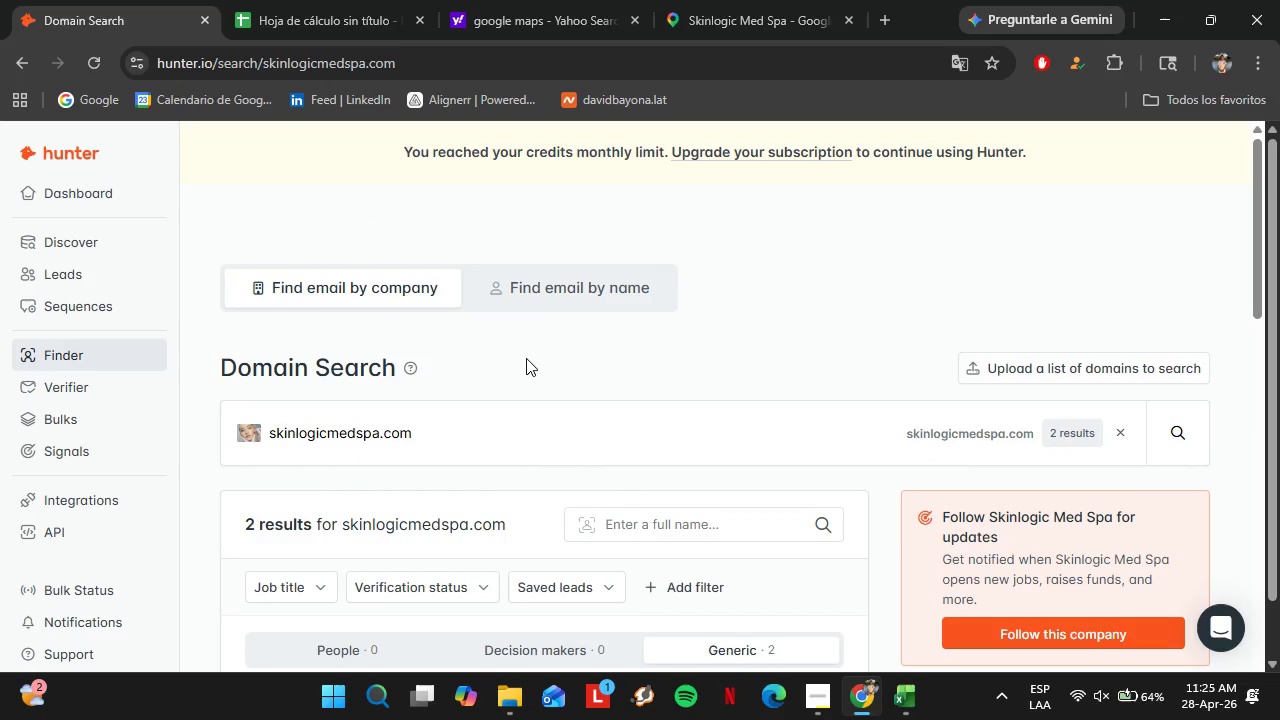 
scroll: coordinate [503, 447], scroll_direction: down, amount: 2.0
 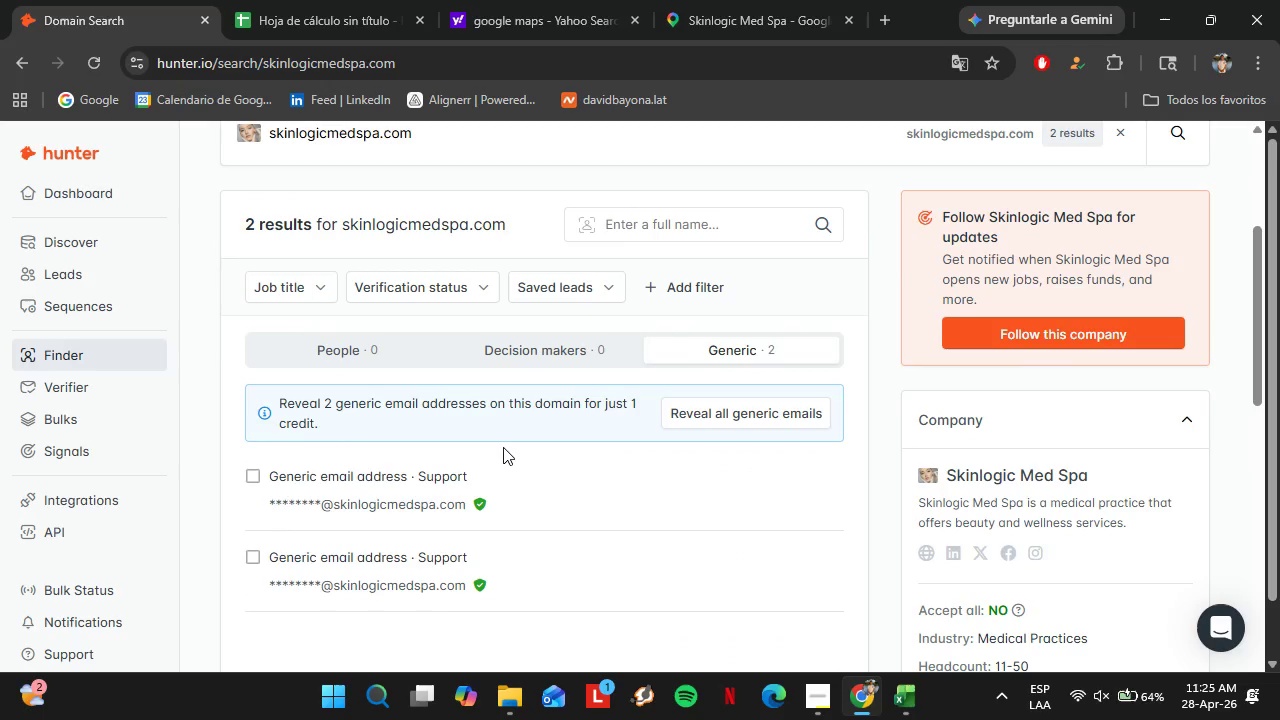 
scroll: coordinate [443, 437], scroll_direction: up, amount: 8.0
 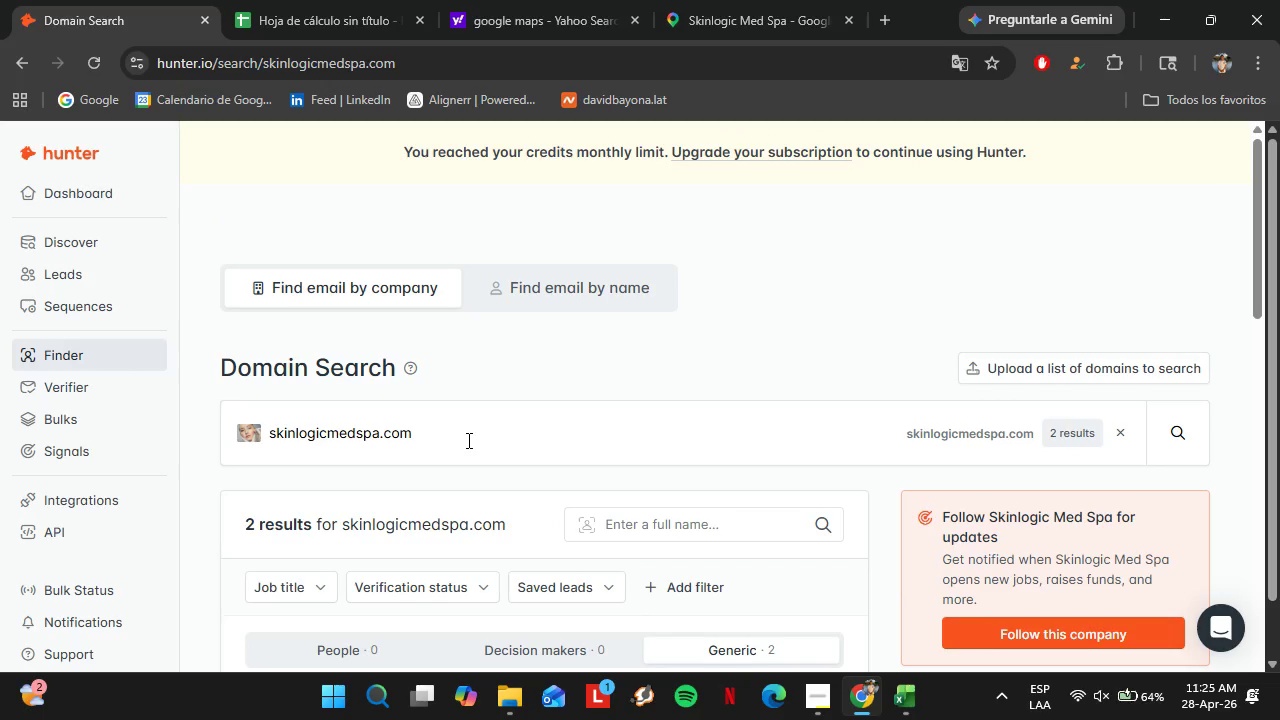 
wait(10.06)
 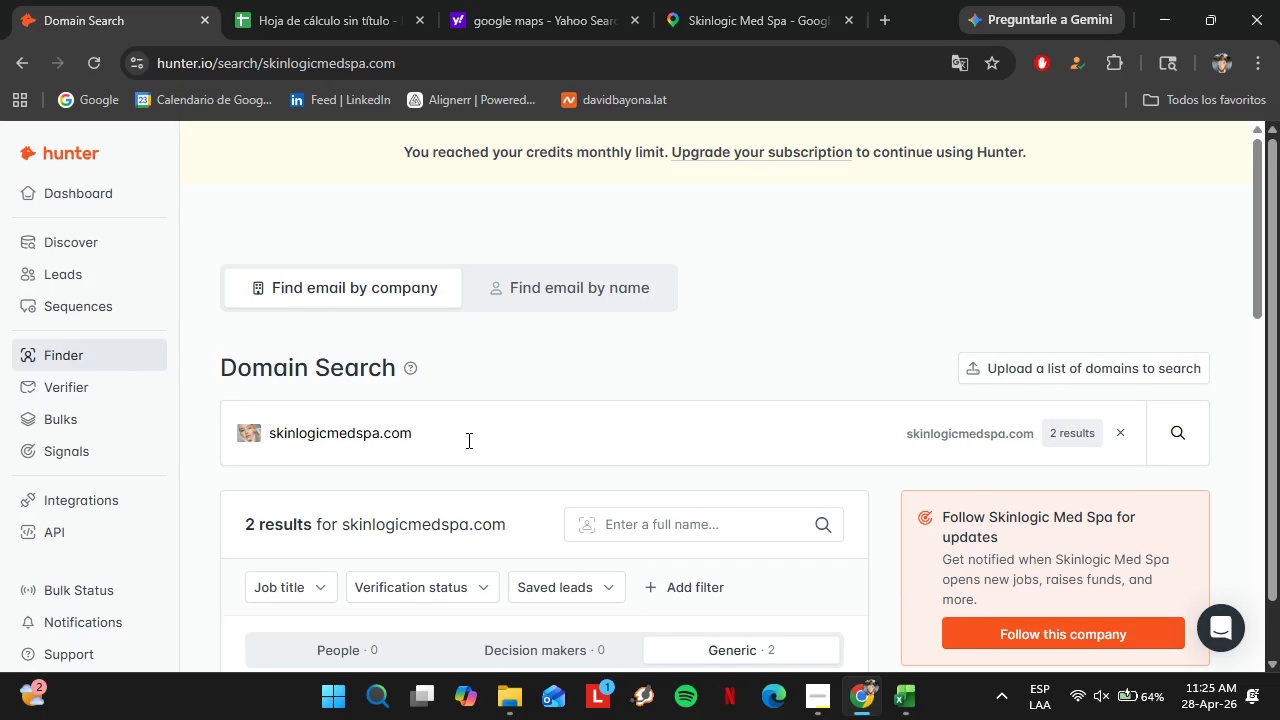 
left_click([772, 0])
 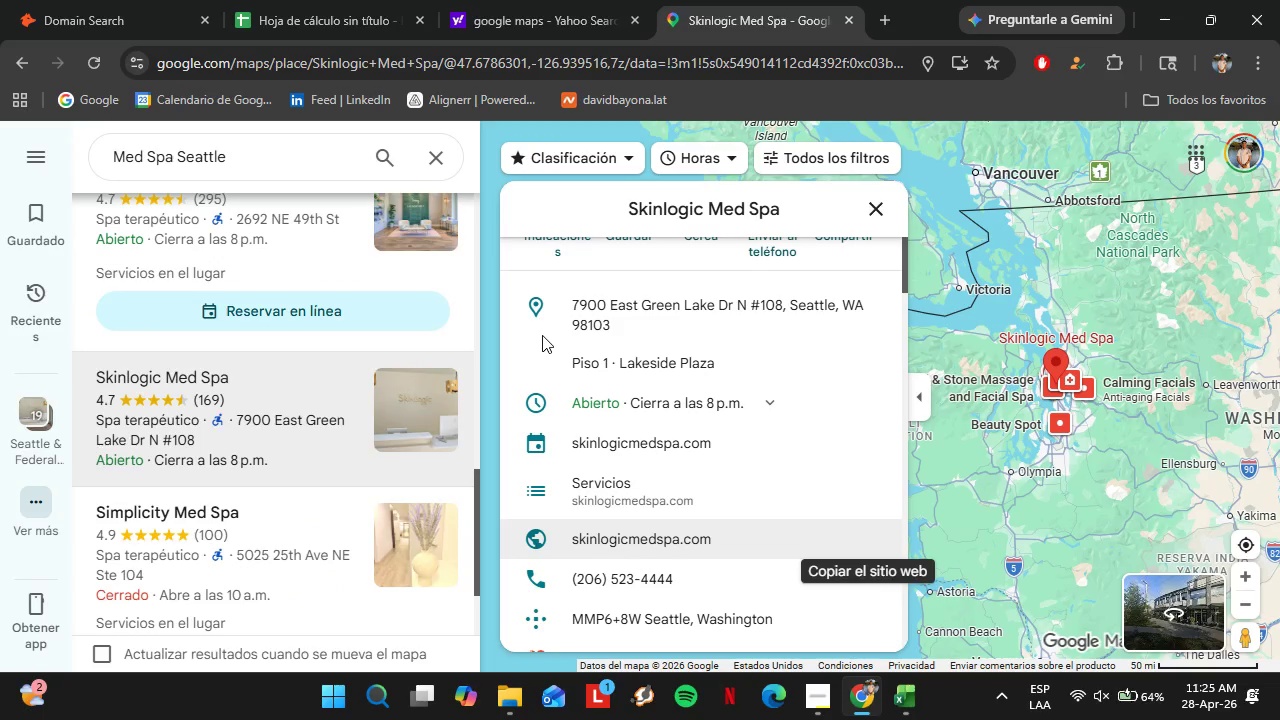 
left_click([248, 401])
 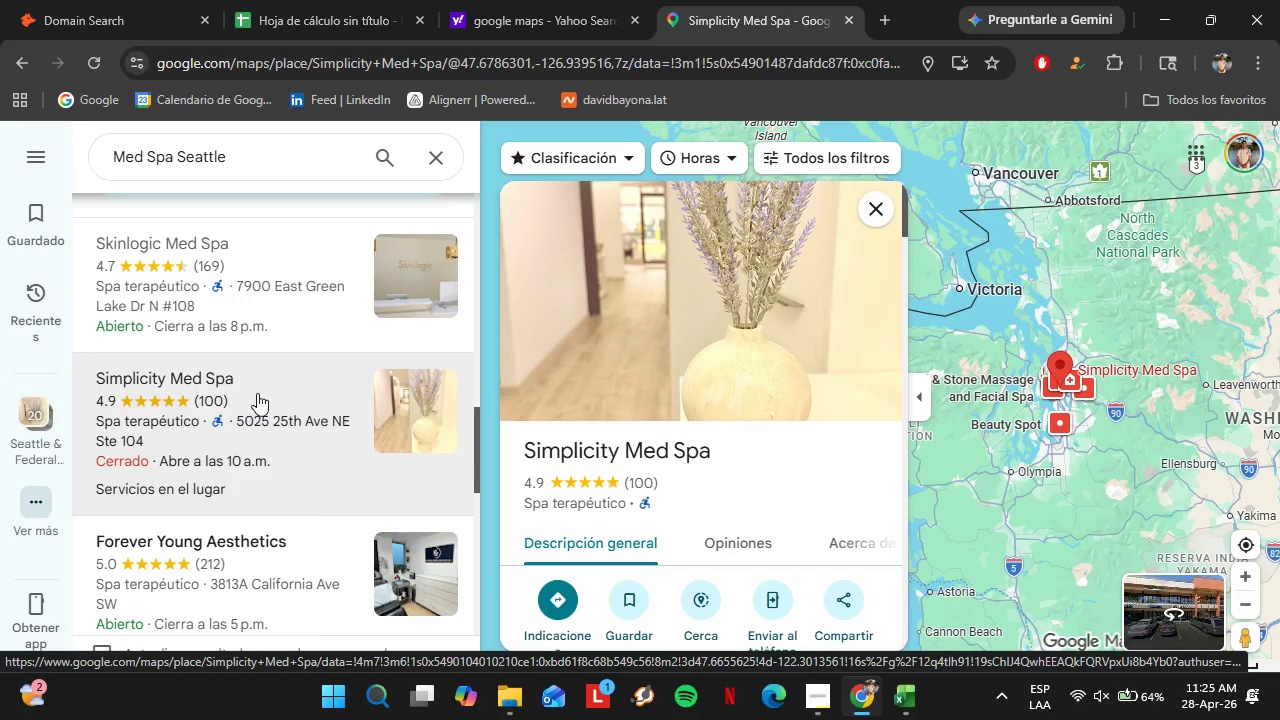 
scroll: coordinate [753, 384], scroll_direction: down, amount: 7.0
 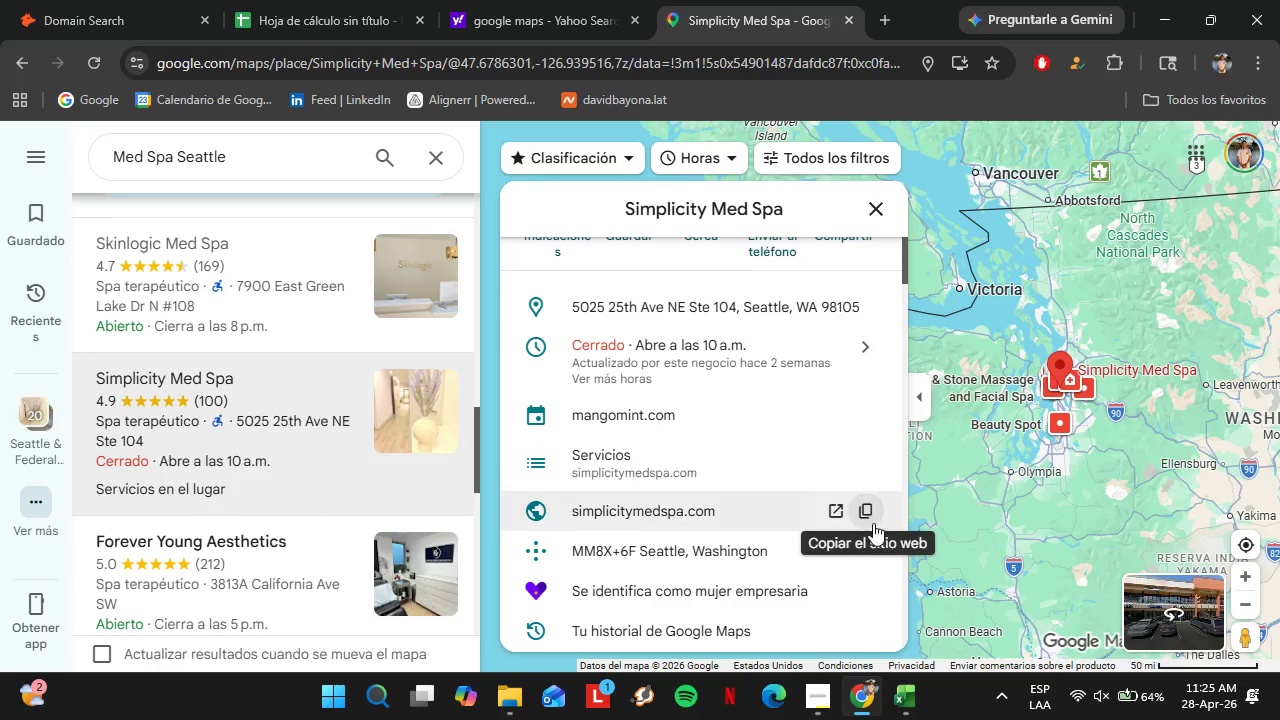 
left_click([868, 515])
 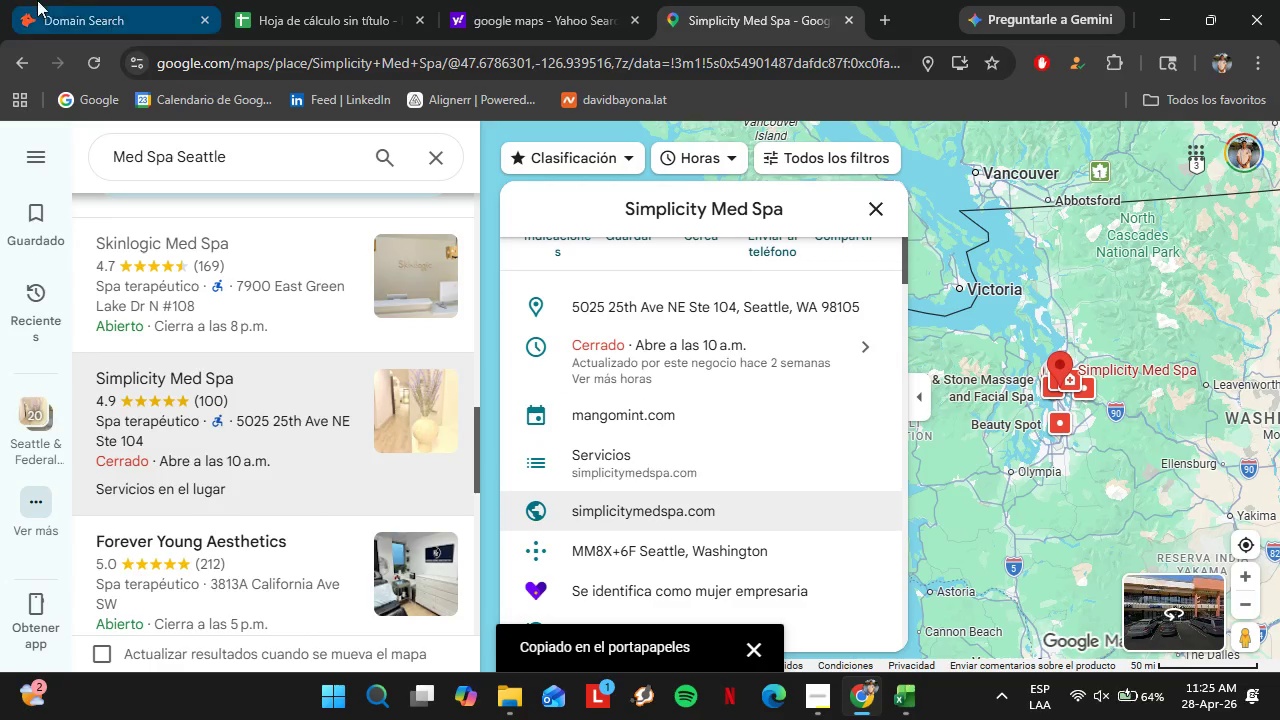 
left_click([99, 0])
 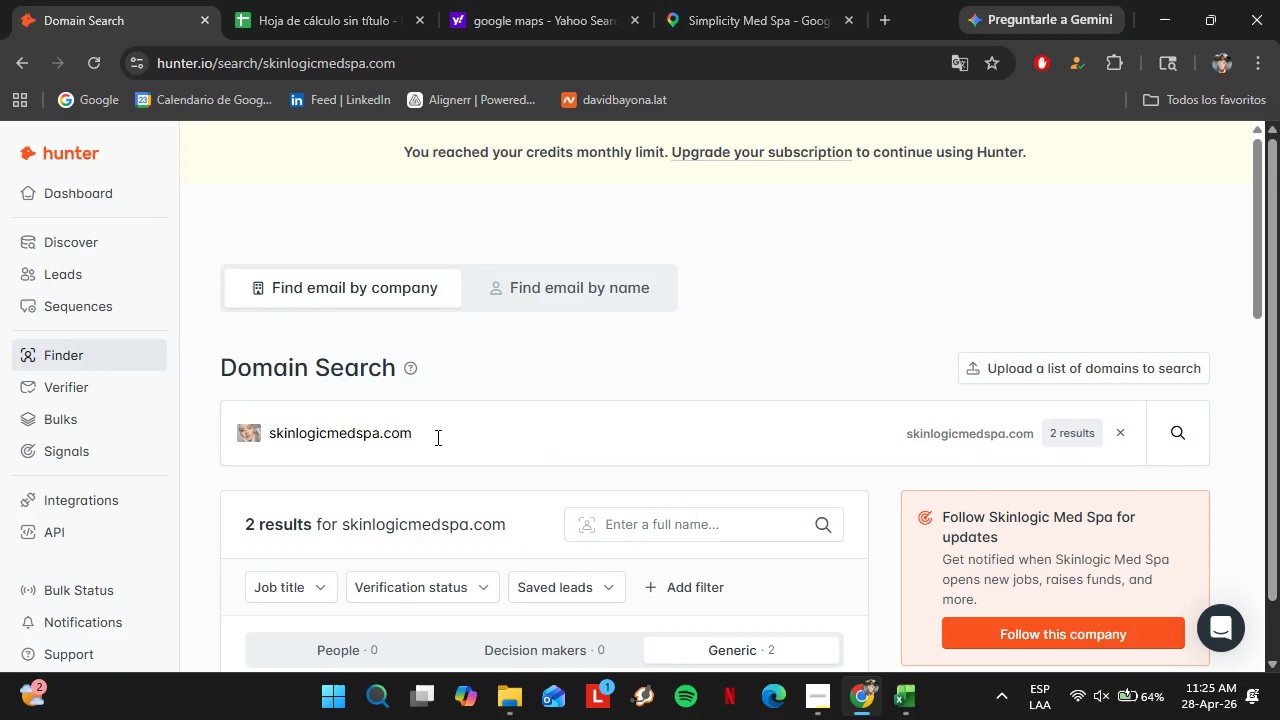 
left_click_drag(start_coordinate=[498, 462], to_coordinate=[202, 450])
 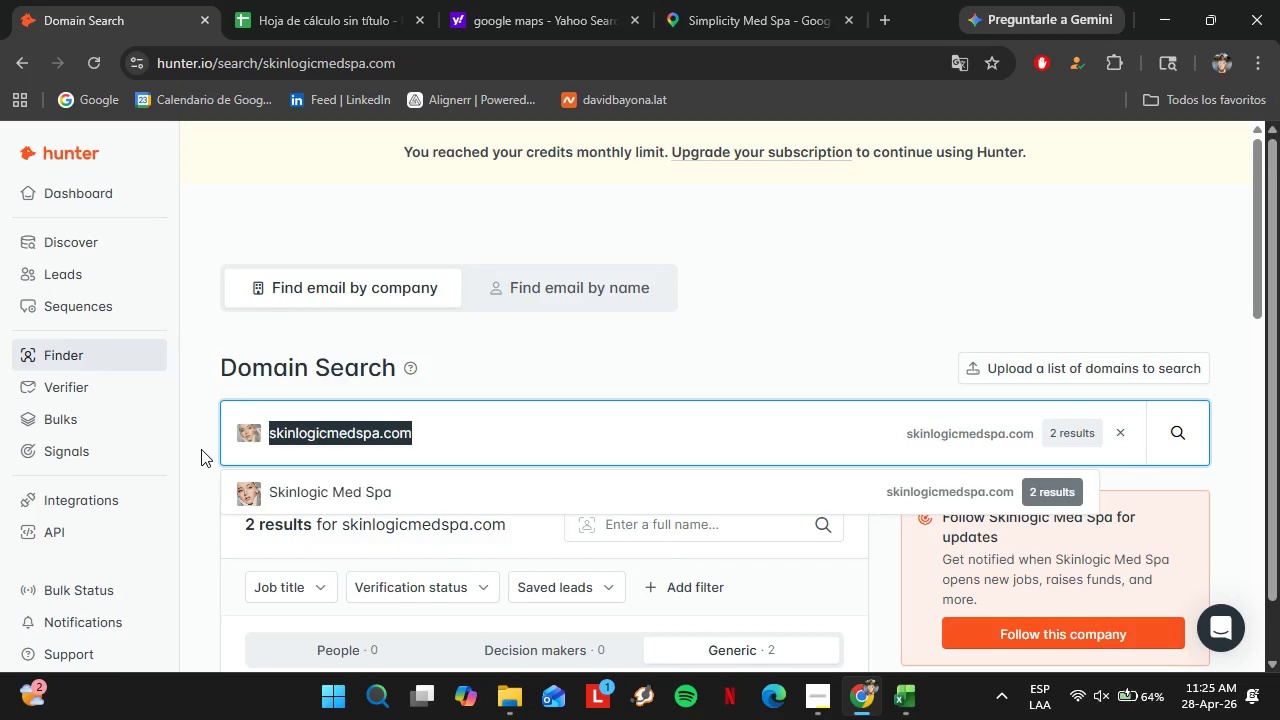 
key(Control+ControlLeft)
 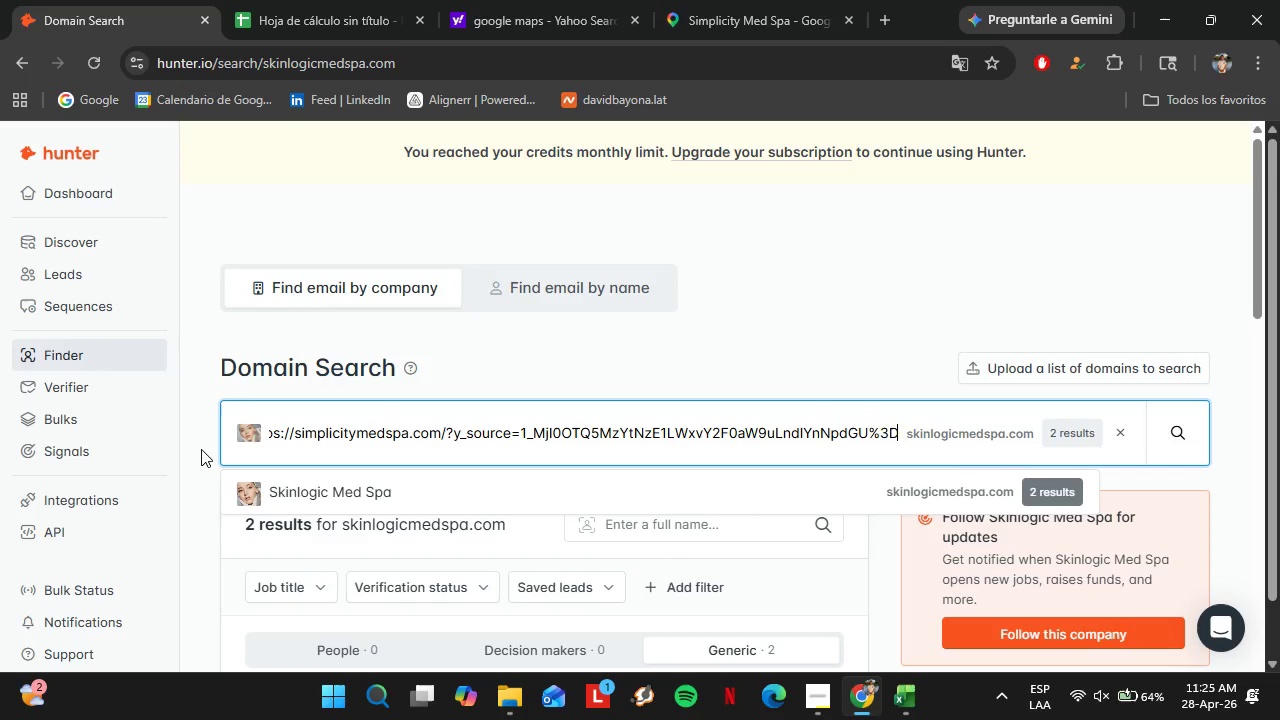 
key(Control+V)
 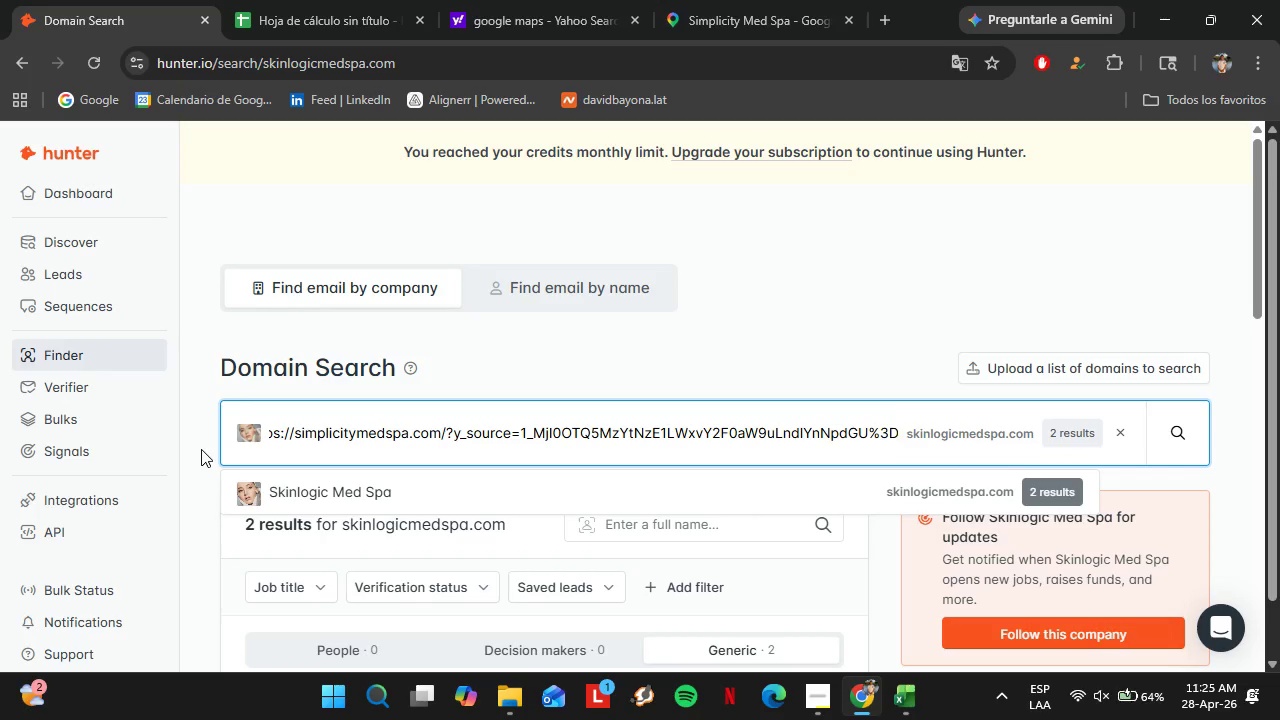 
key(Enter)
 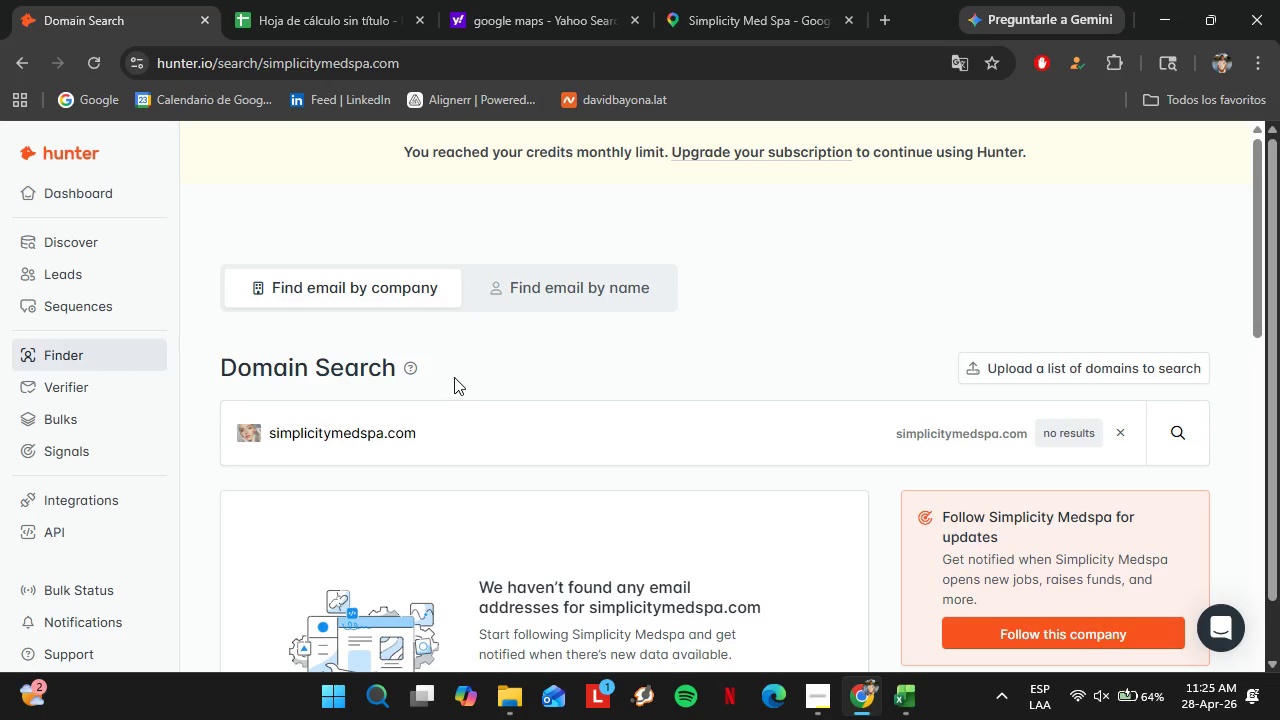 
left_click([662, 0])
 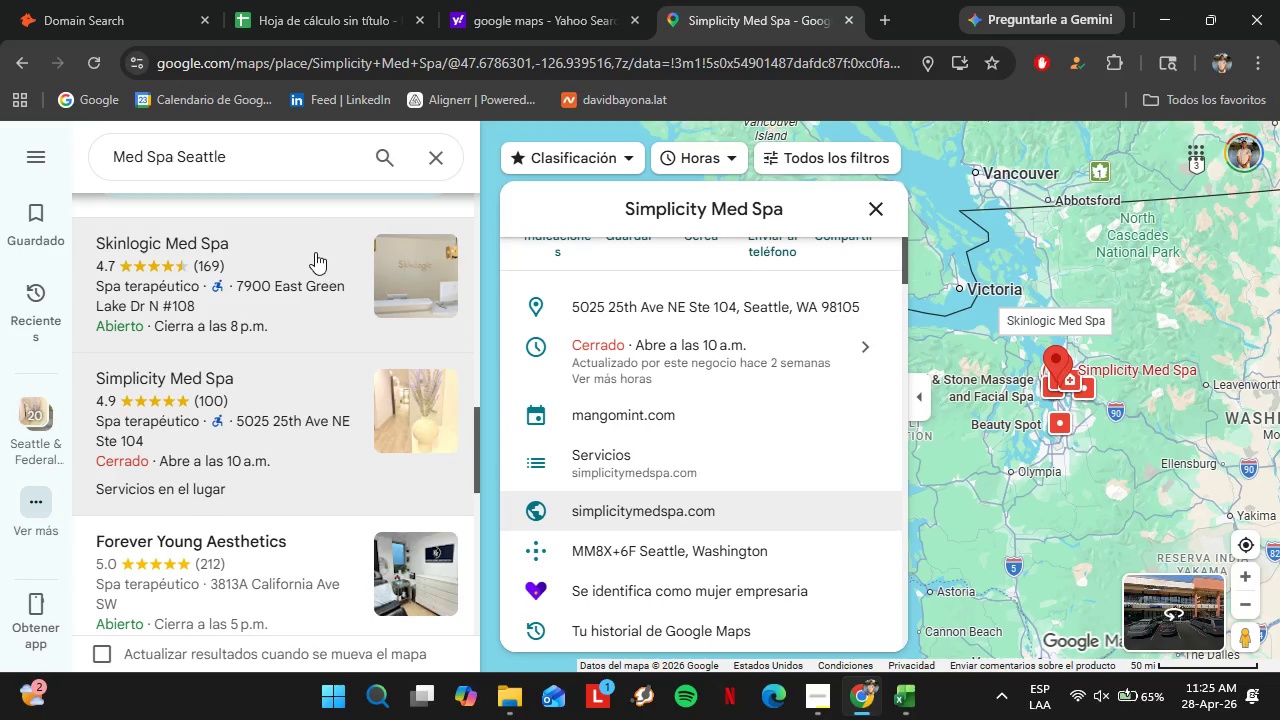 
scroll: coordinate [301, 303], scroll_direction: down, amount: 3.0
 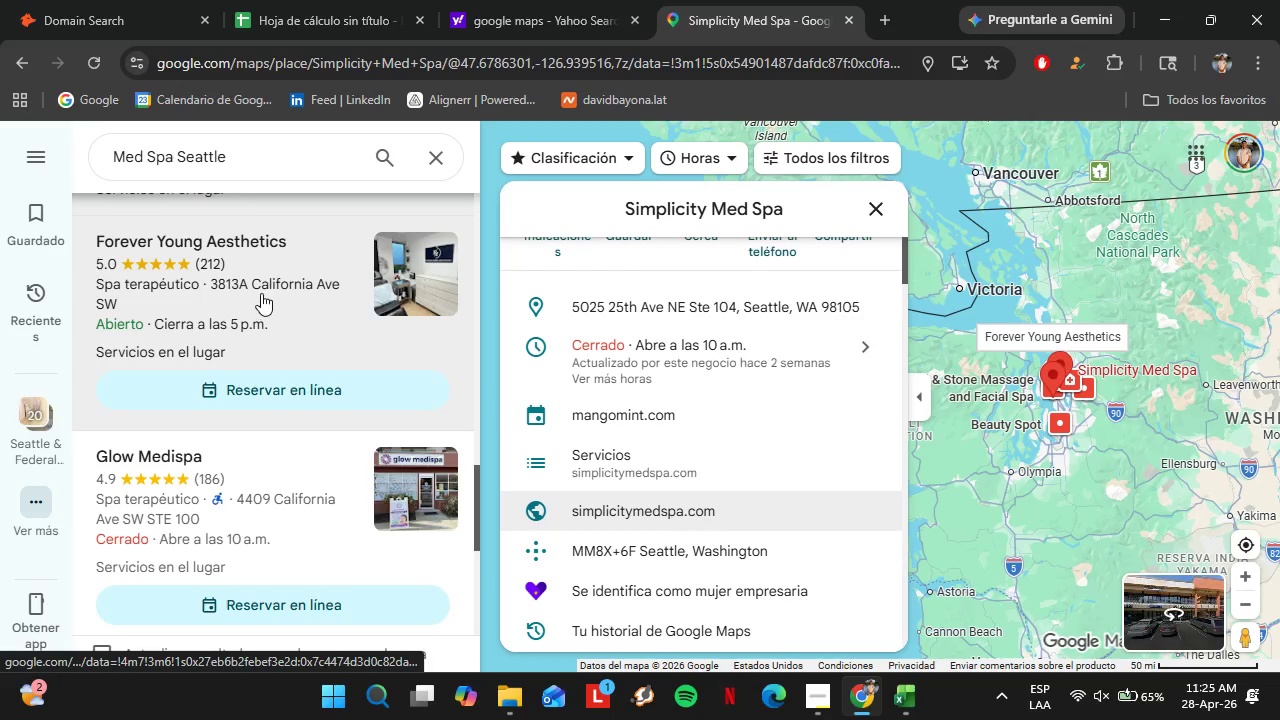 
left_click([261, 292])
 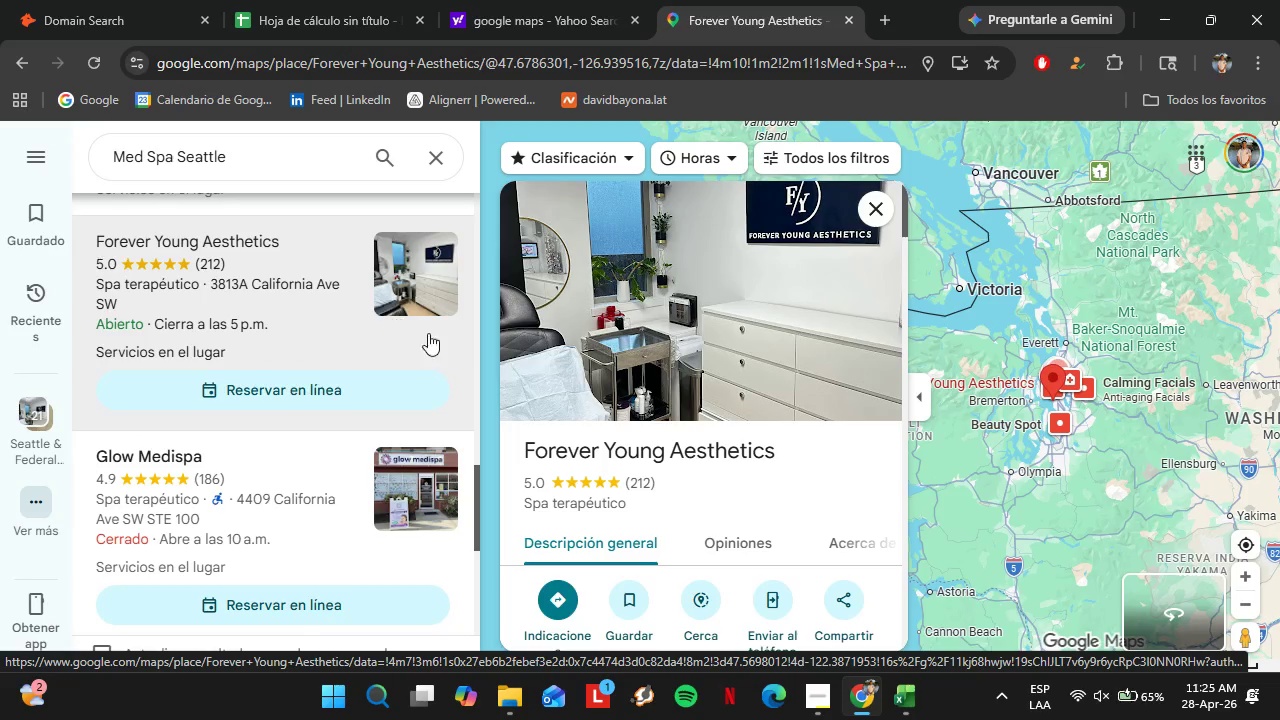 
scroll: coordinate [769, 487], scroll_direction: down, amount: 4.0
 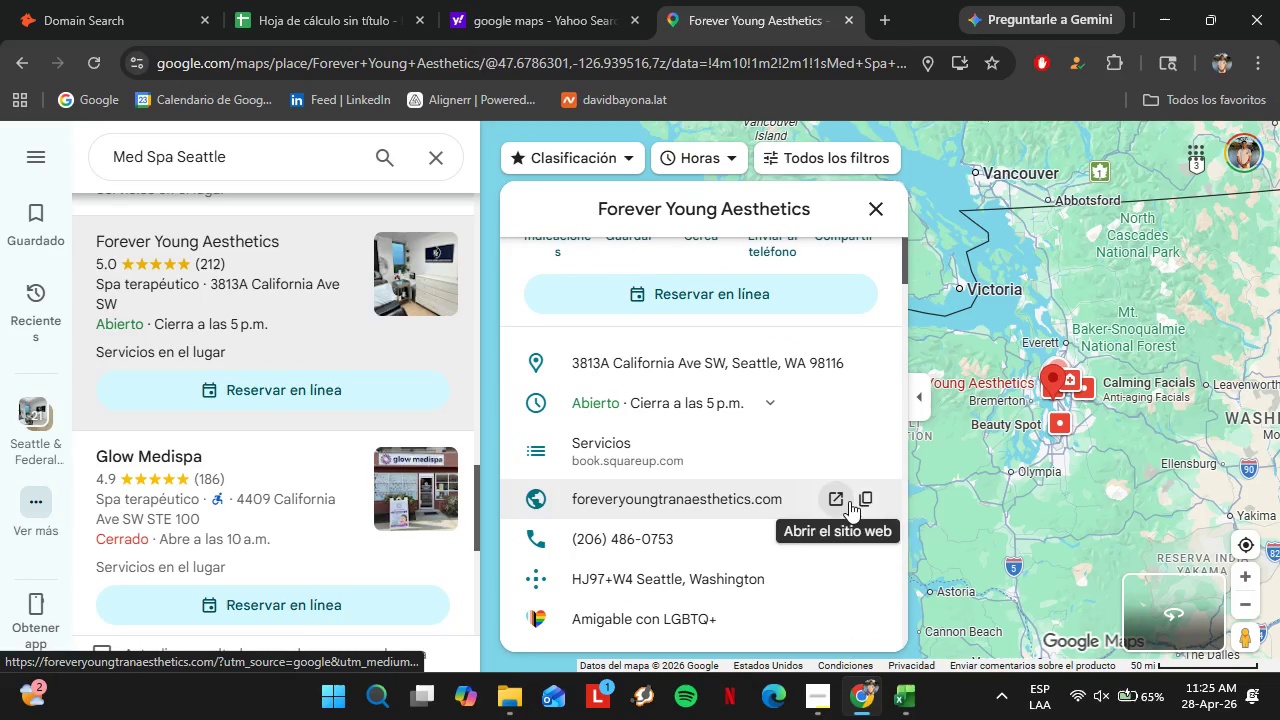 
left_click([853, 500])
 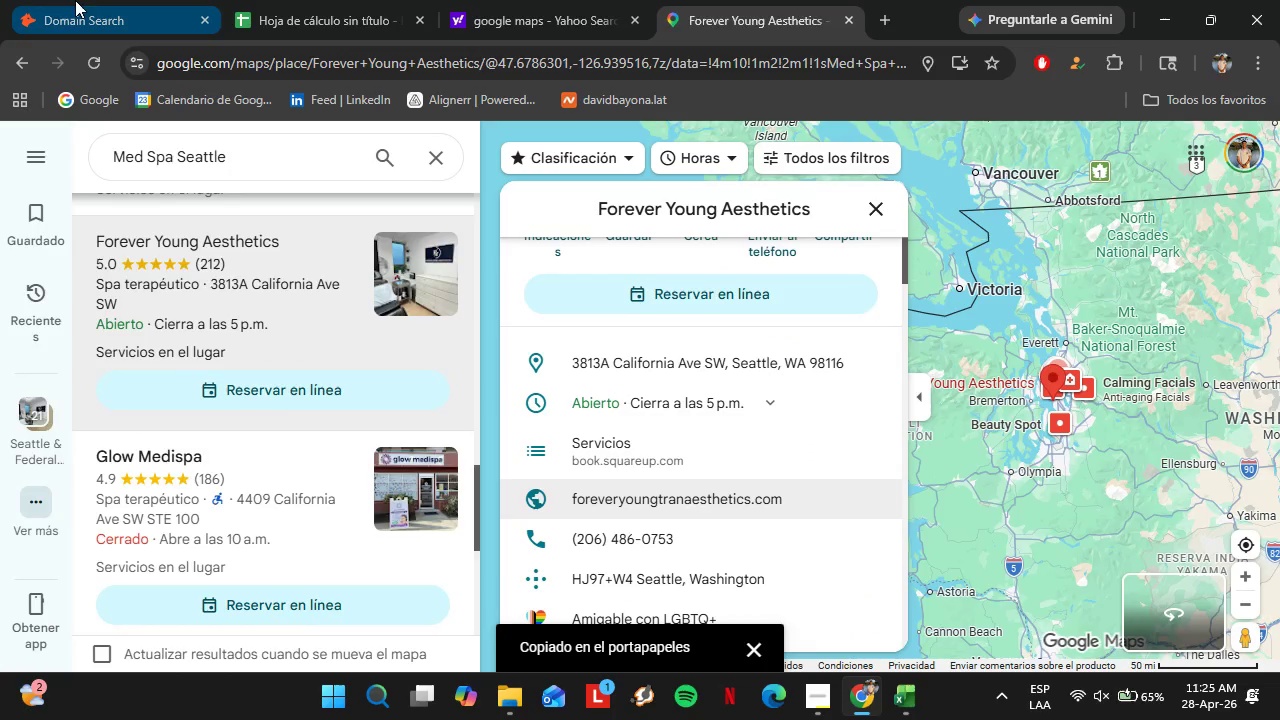 
left_click([75, 0])
 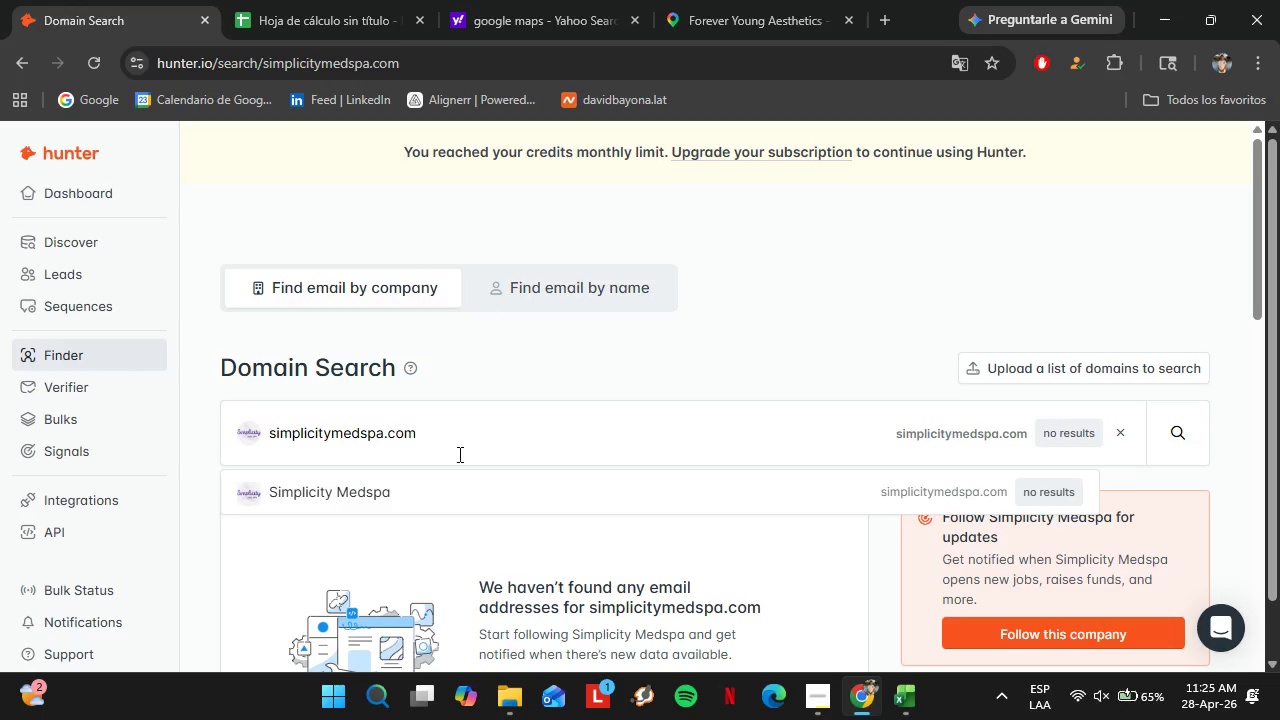 
left_click_drag(start_coordinate=[431, 448], to_coordinate=[252, 437])
 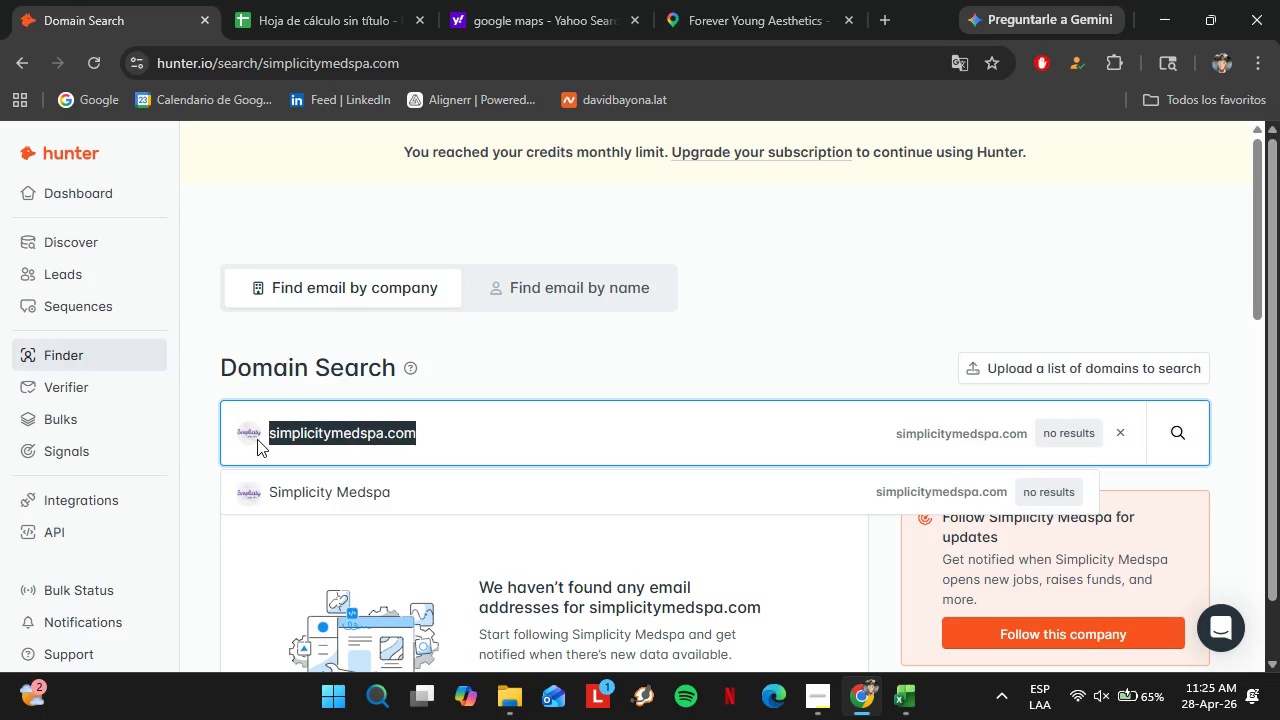 
key(Control+V)
 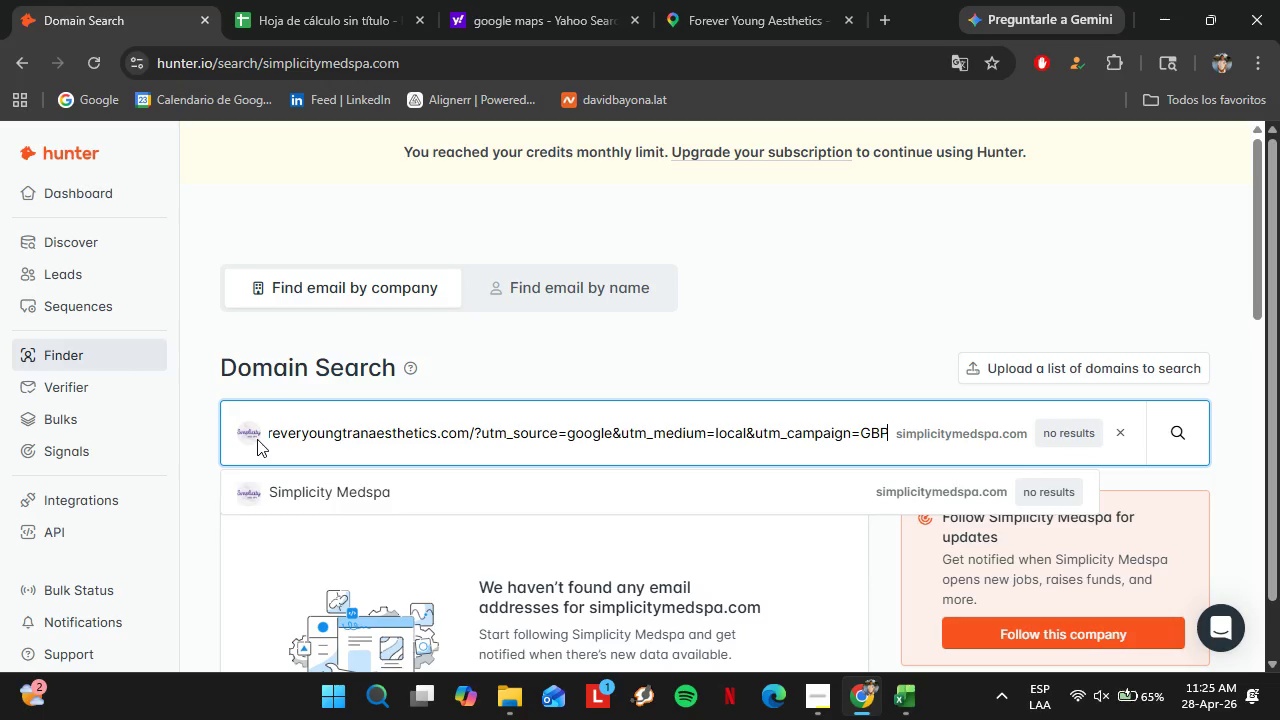 
key(Enter)
 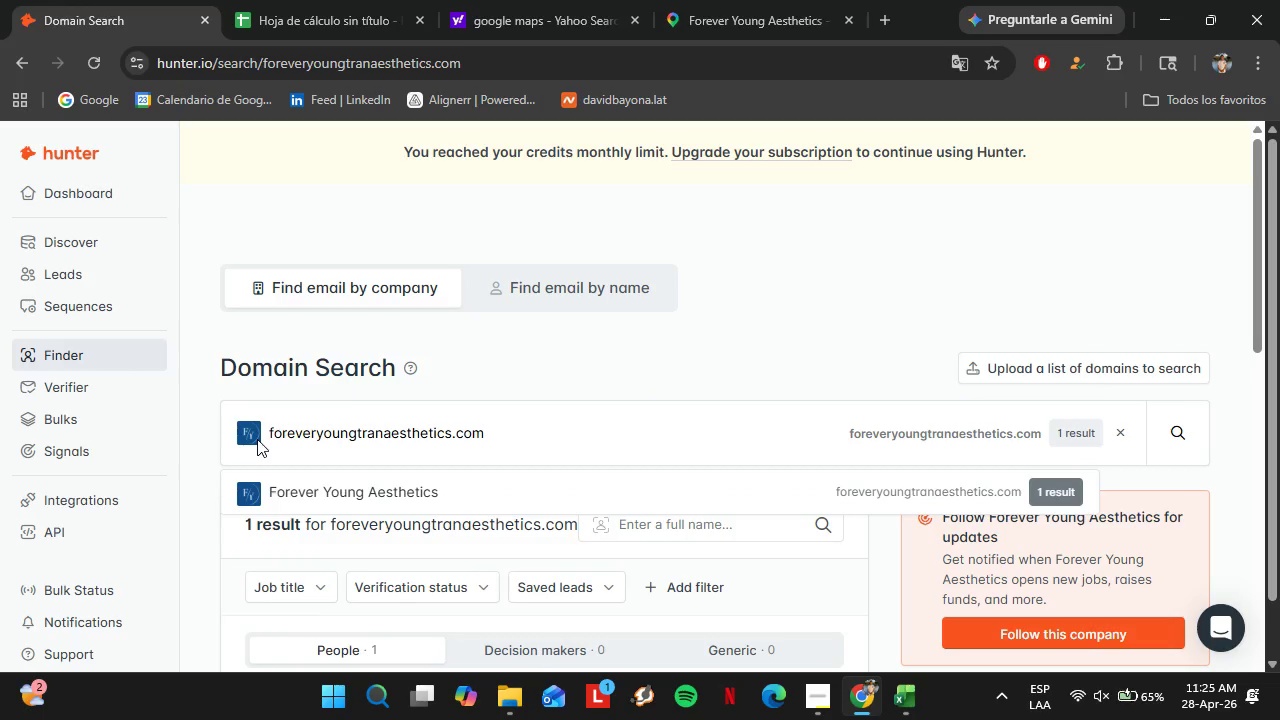 
wait(8.27)
 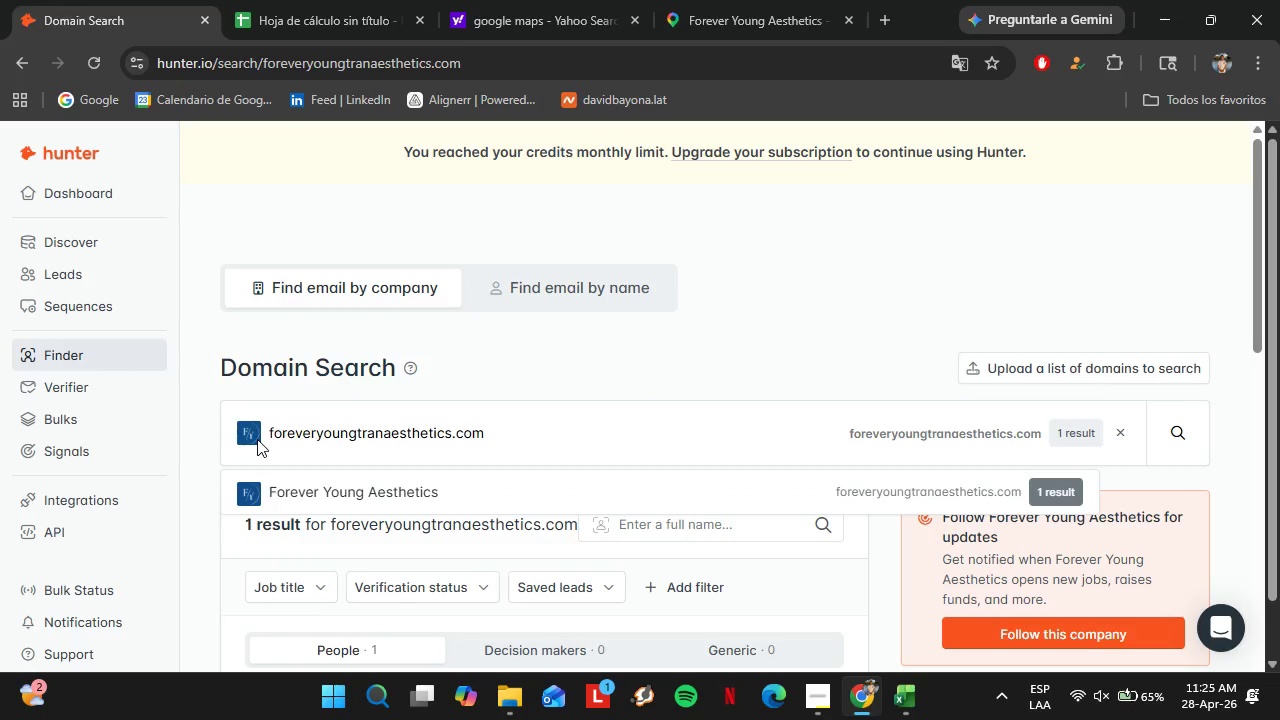 
scroll: coordinate [572, 422], scroll_direction: none, amount: 0.0
 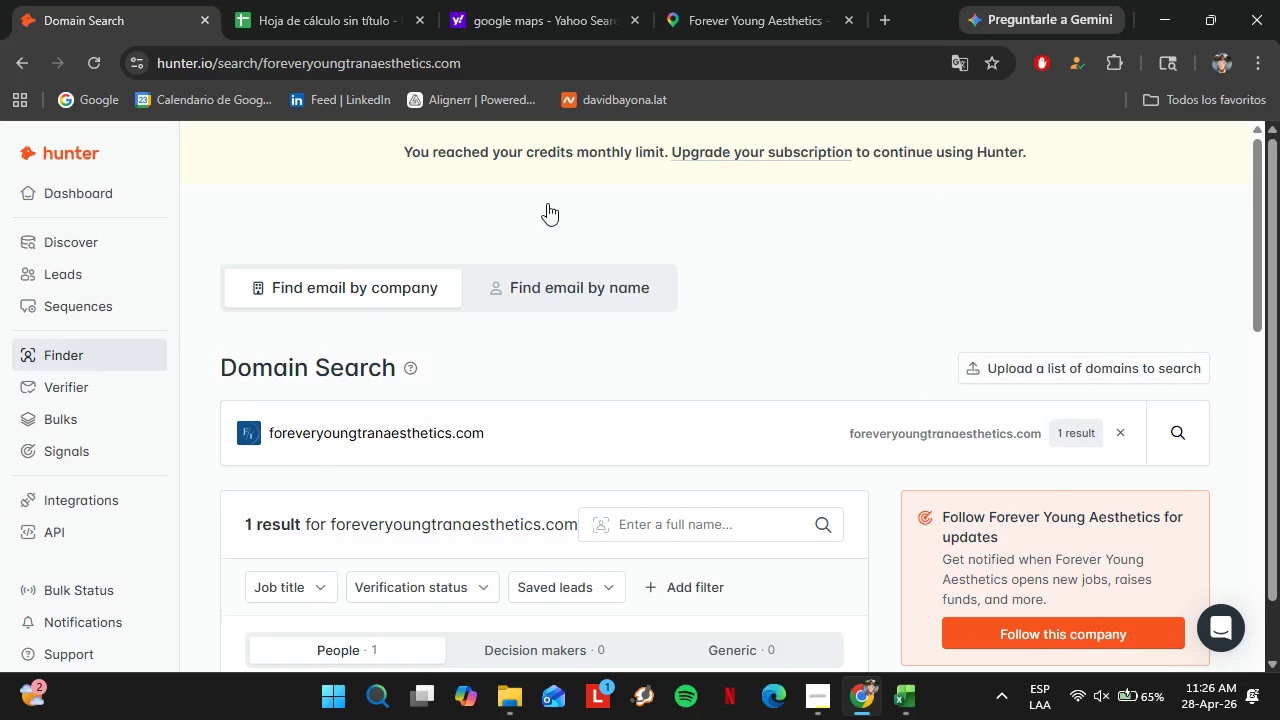 
left_click([724, 0])
 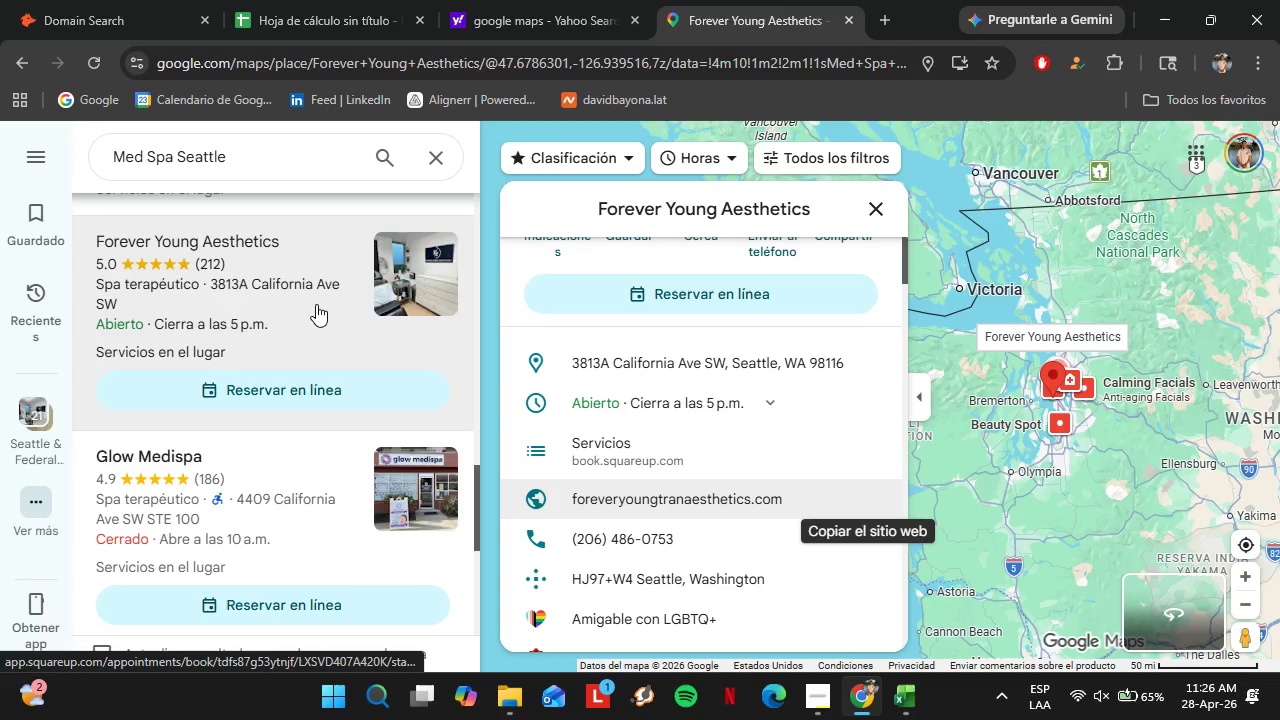 
scroll: coordinate [307, 306], scroll_direction: down, amount: 1.0
 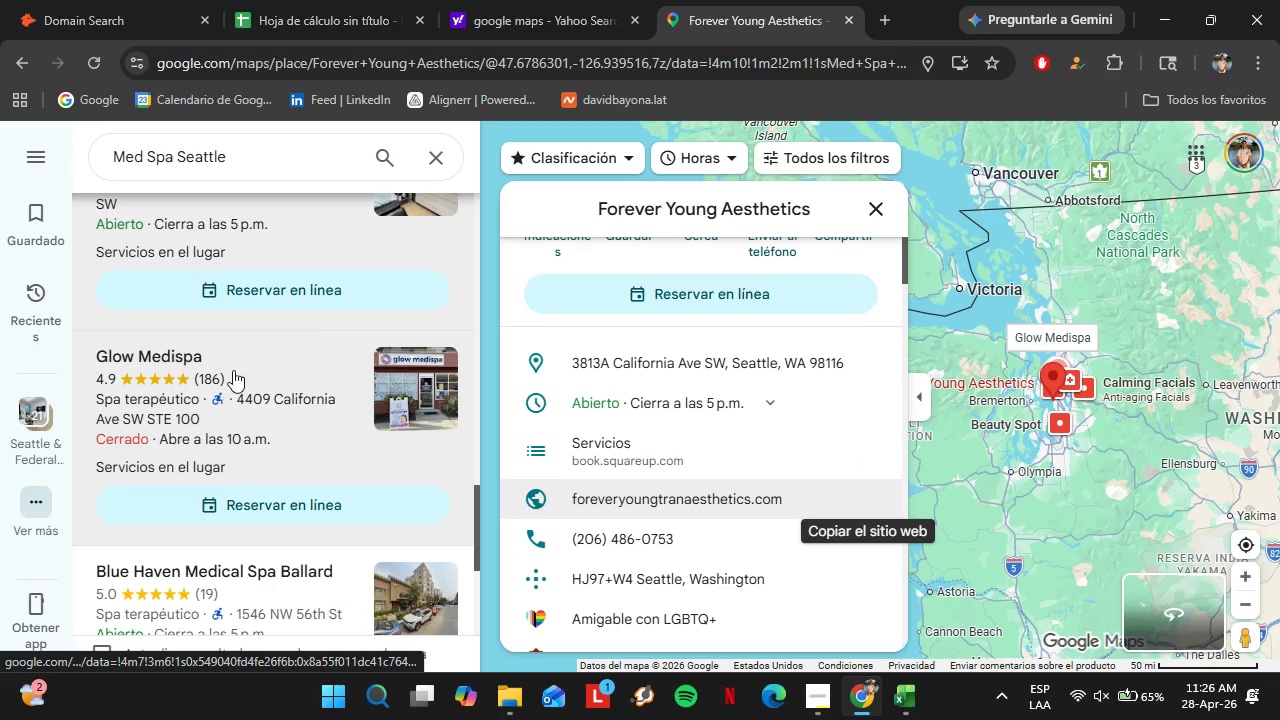 
left_click([237, 358])
 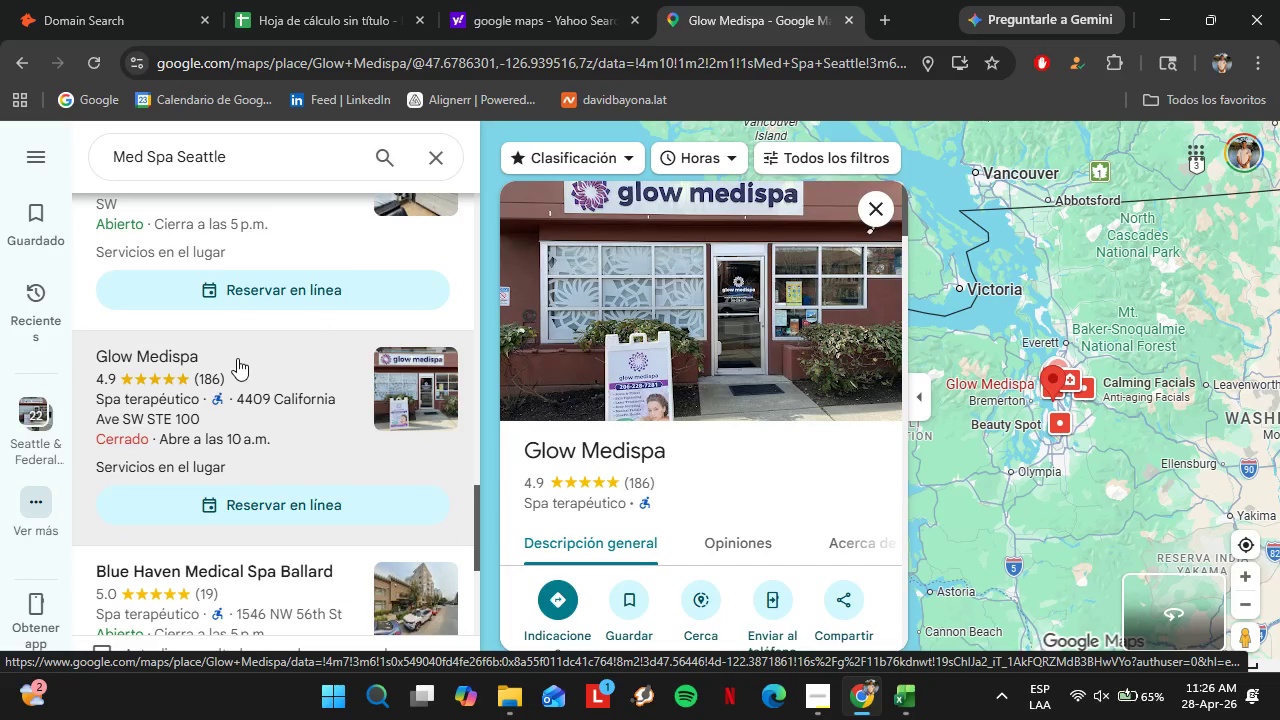 
scroll: coordinate [705, 341], scroll_direction: down, amount: 5.0
 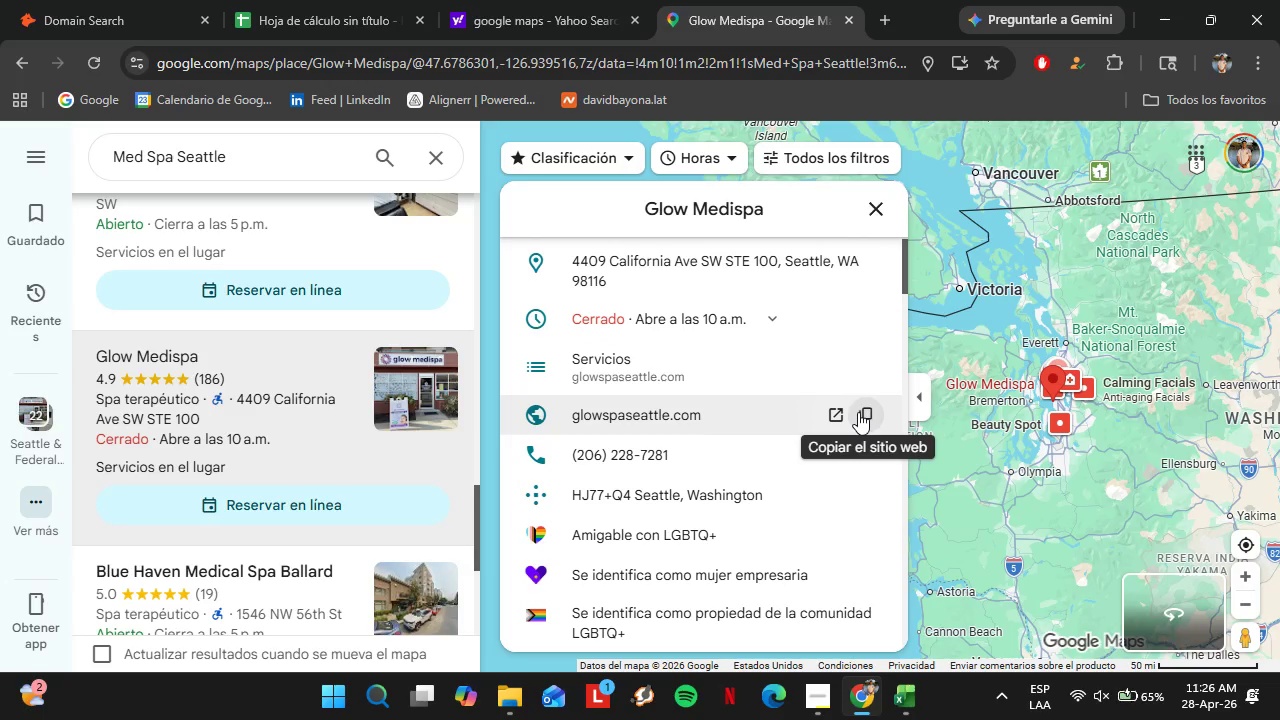 
left_click([859, 412])
 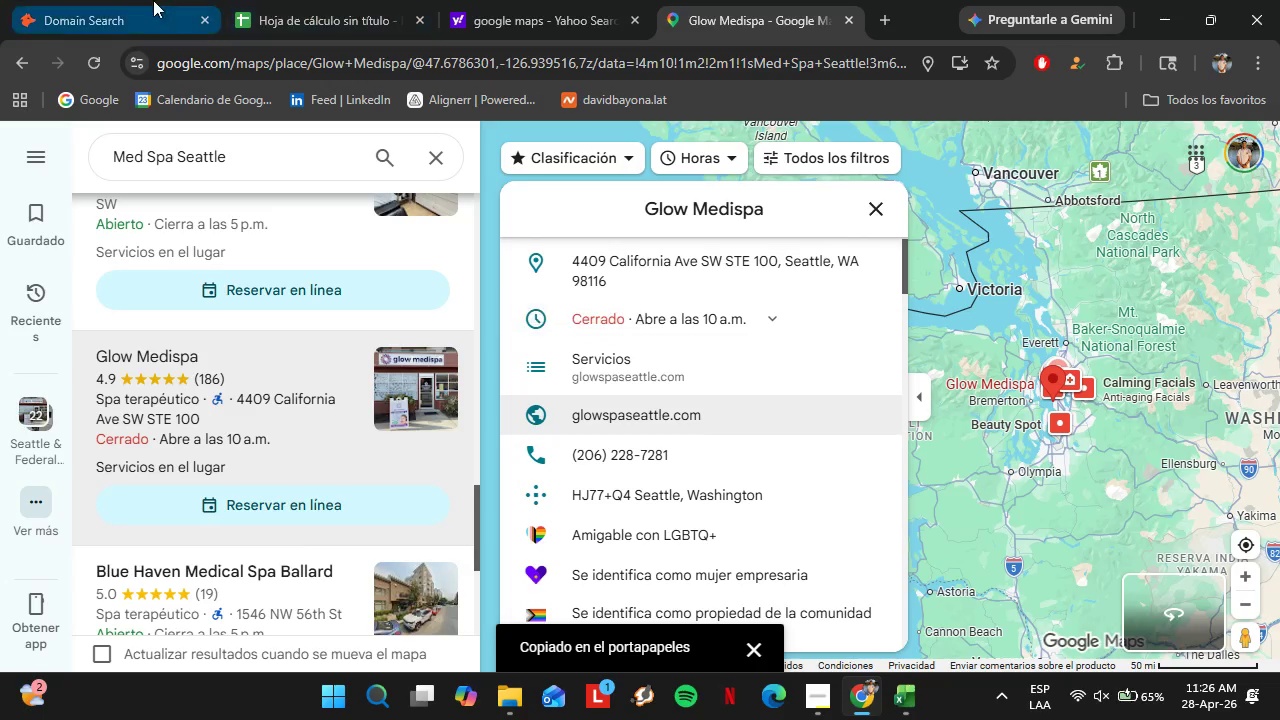 
left_click([143, 0])
 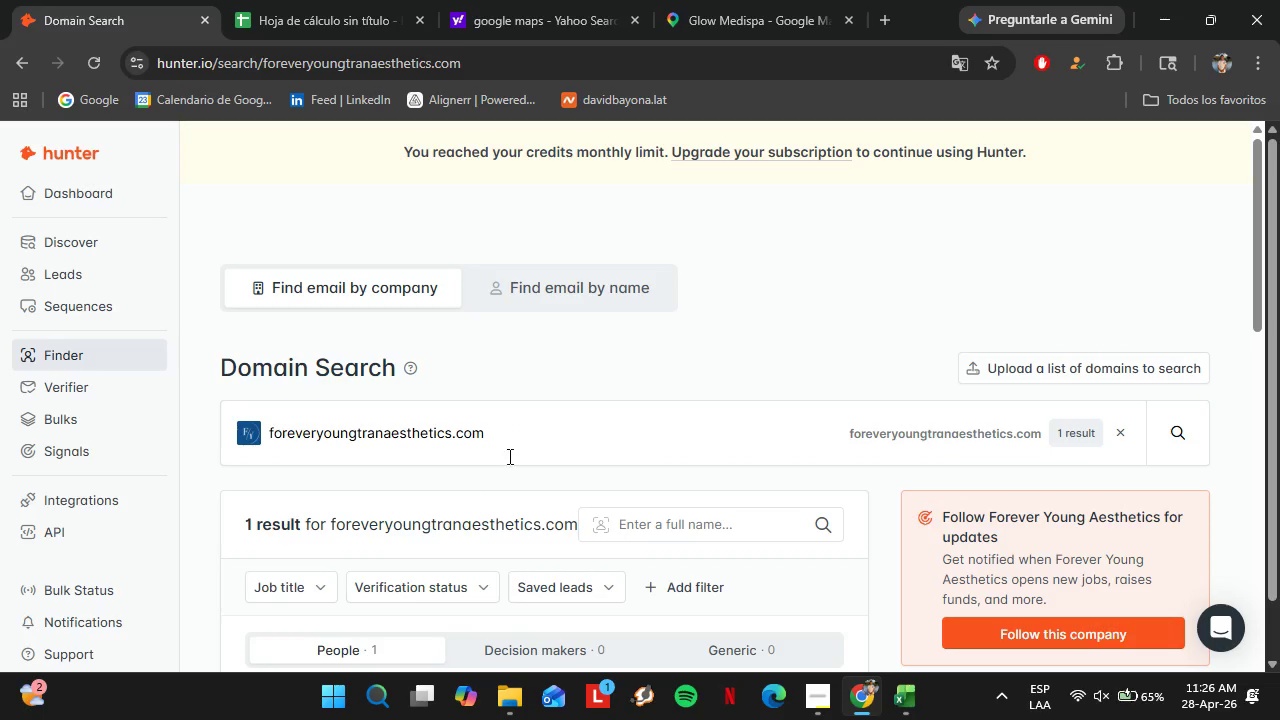 
left_click_drag(start_coordinate=[506, 414], to_coordinate=[266, 422])
 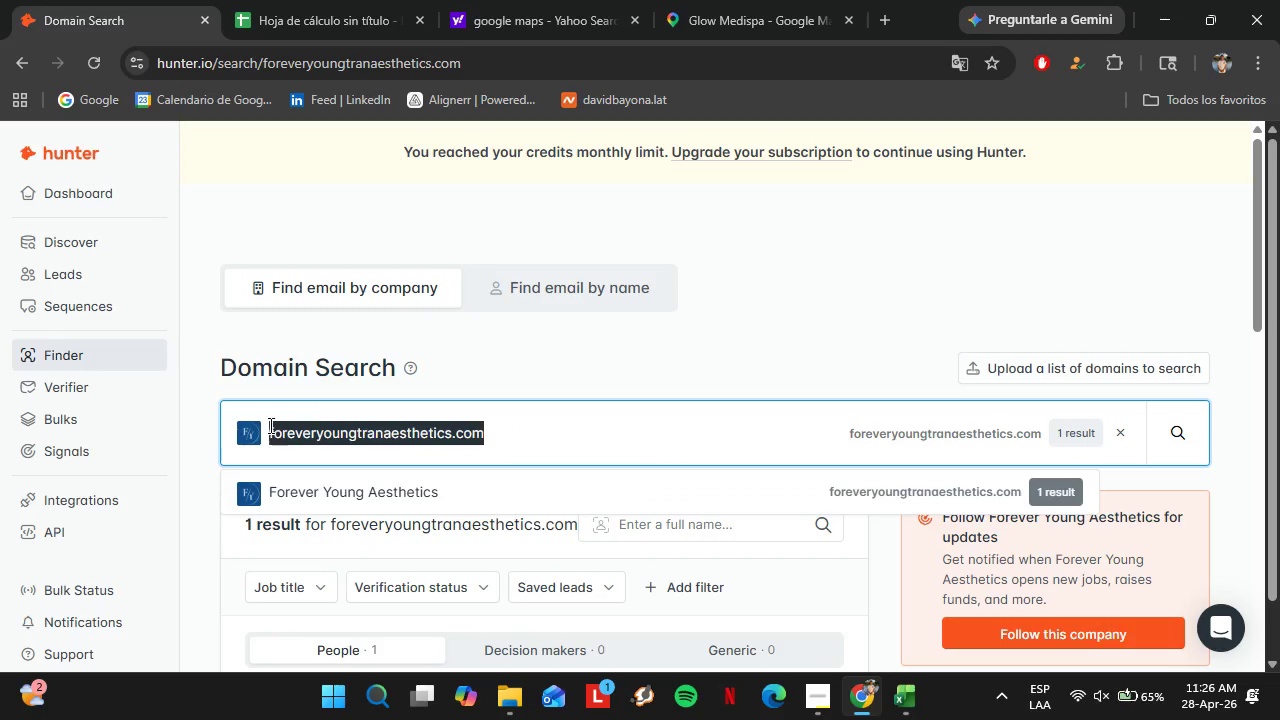 
key(Control+V)
 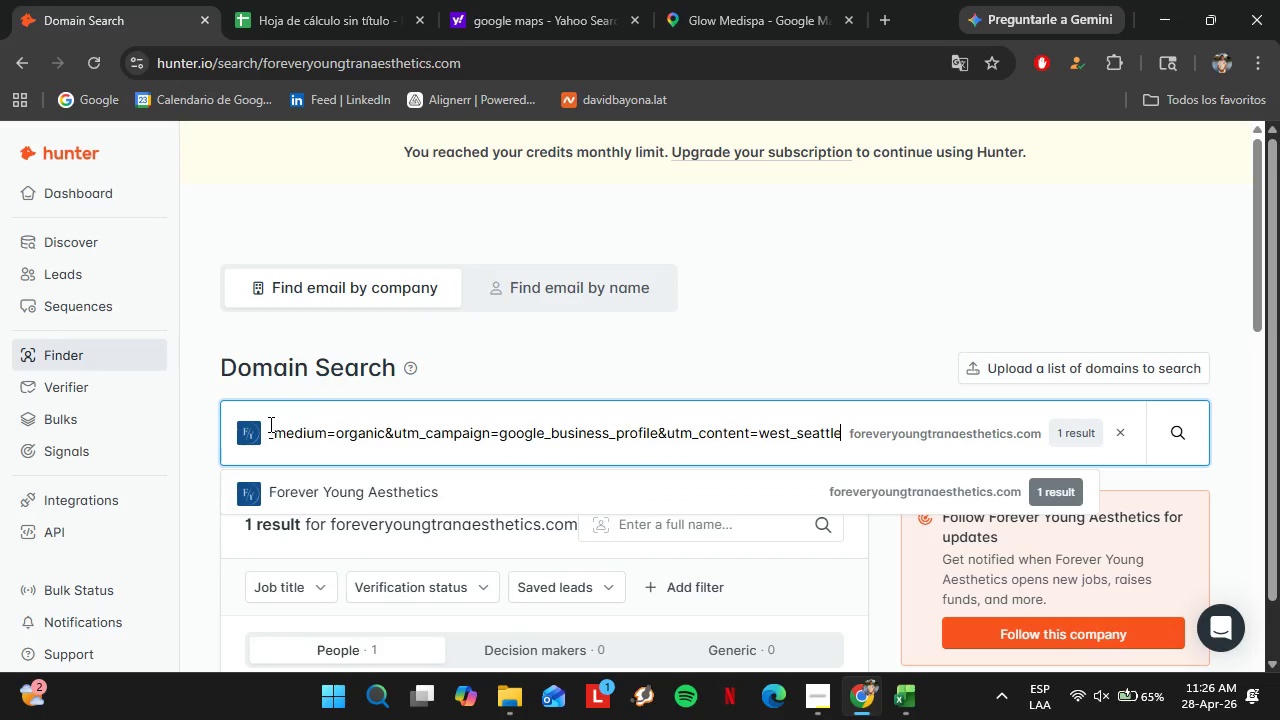 
key(Enter)
 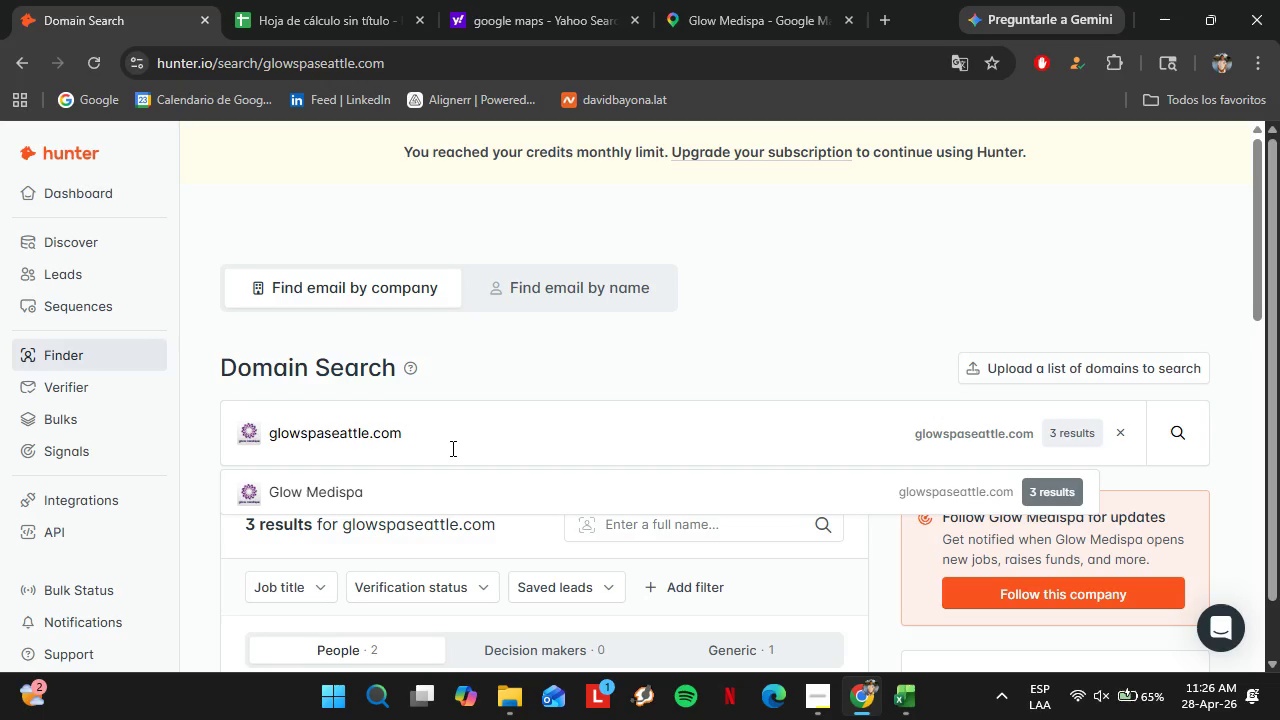 
wait(45.55)
 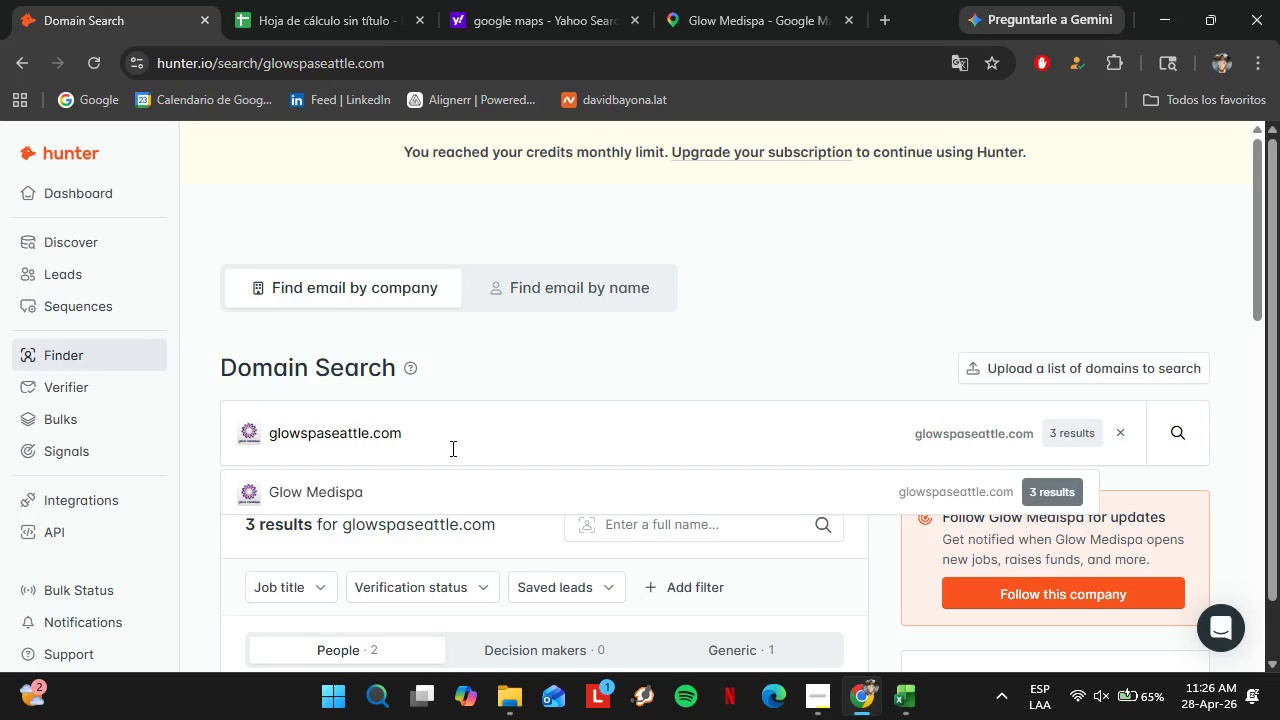 
left_click([781, 2])
 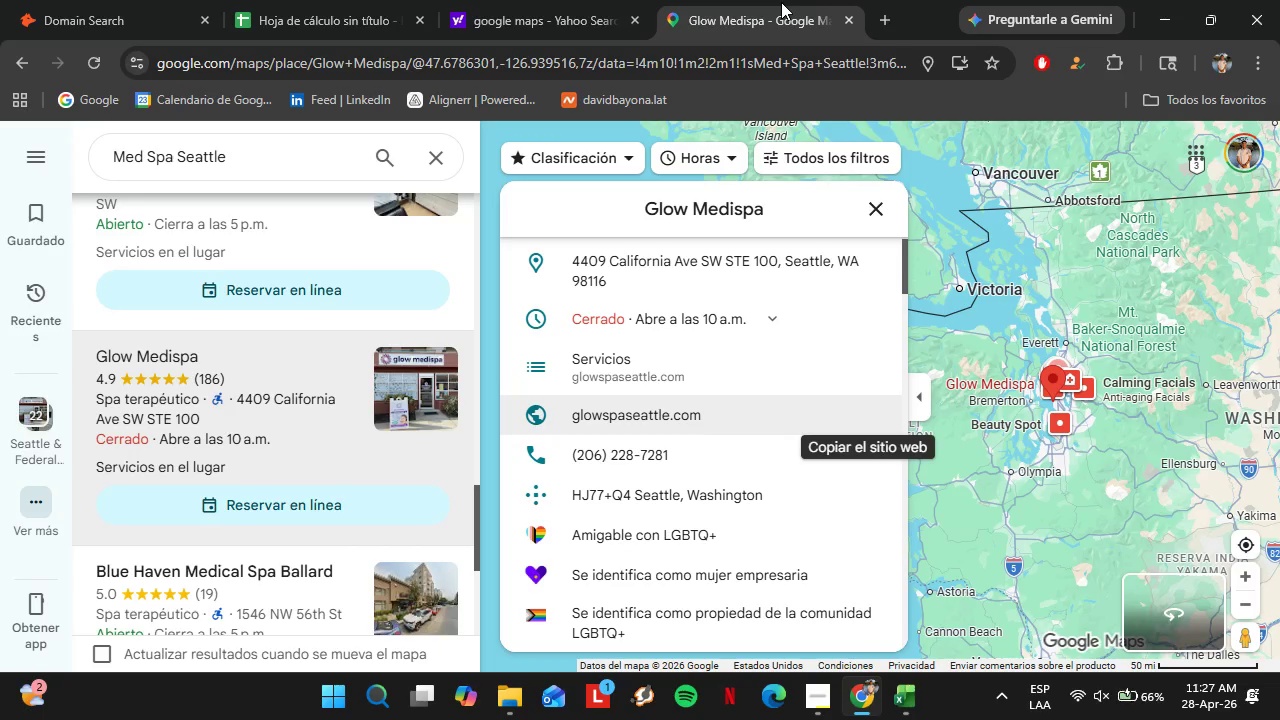 
wait(45.42)
 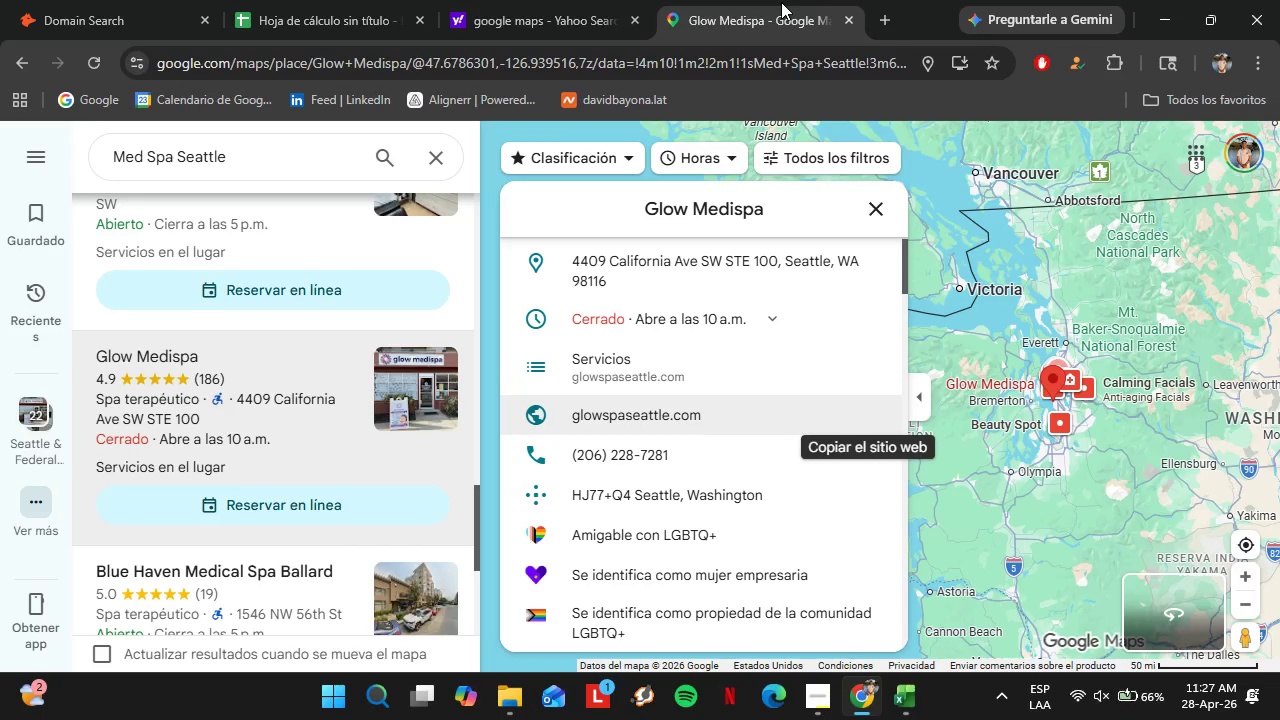 
scroll: coordinate [773, 307], scroll_direction: down, amount: 1.0
 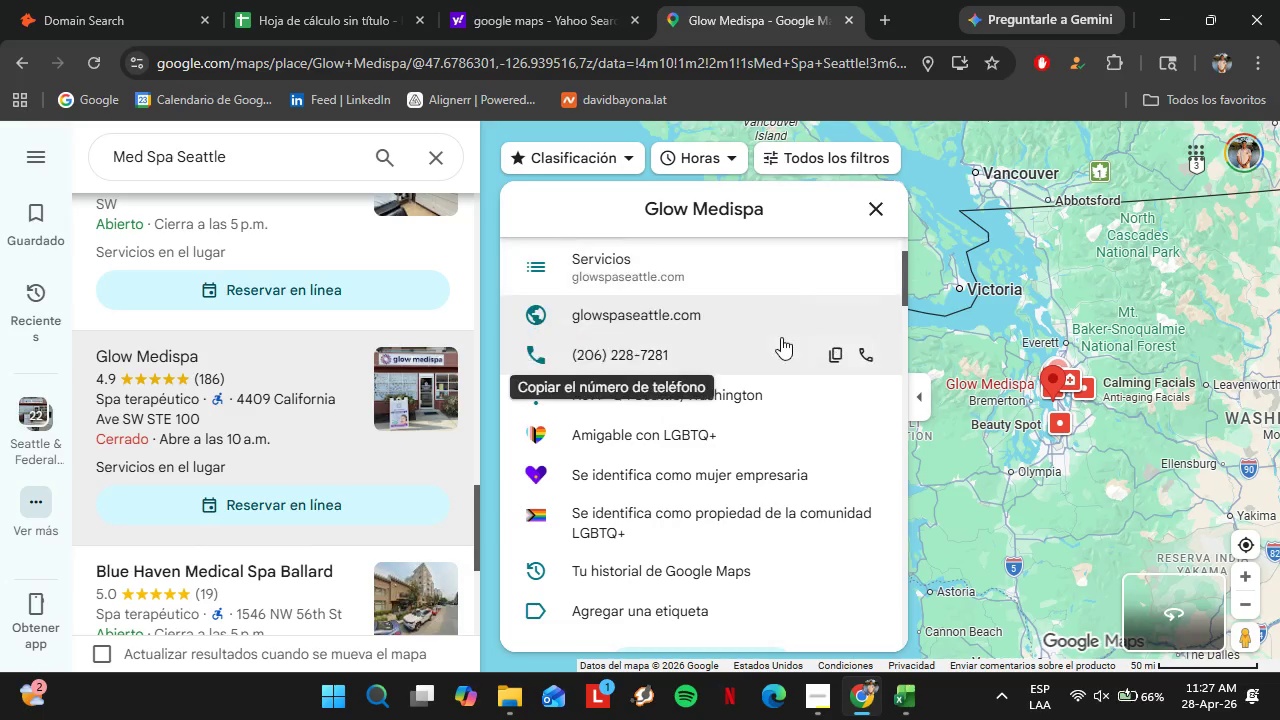 
left_click([864, 315])
 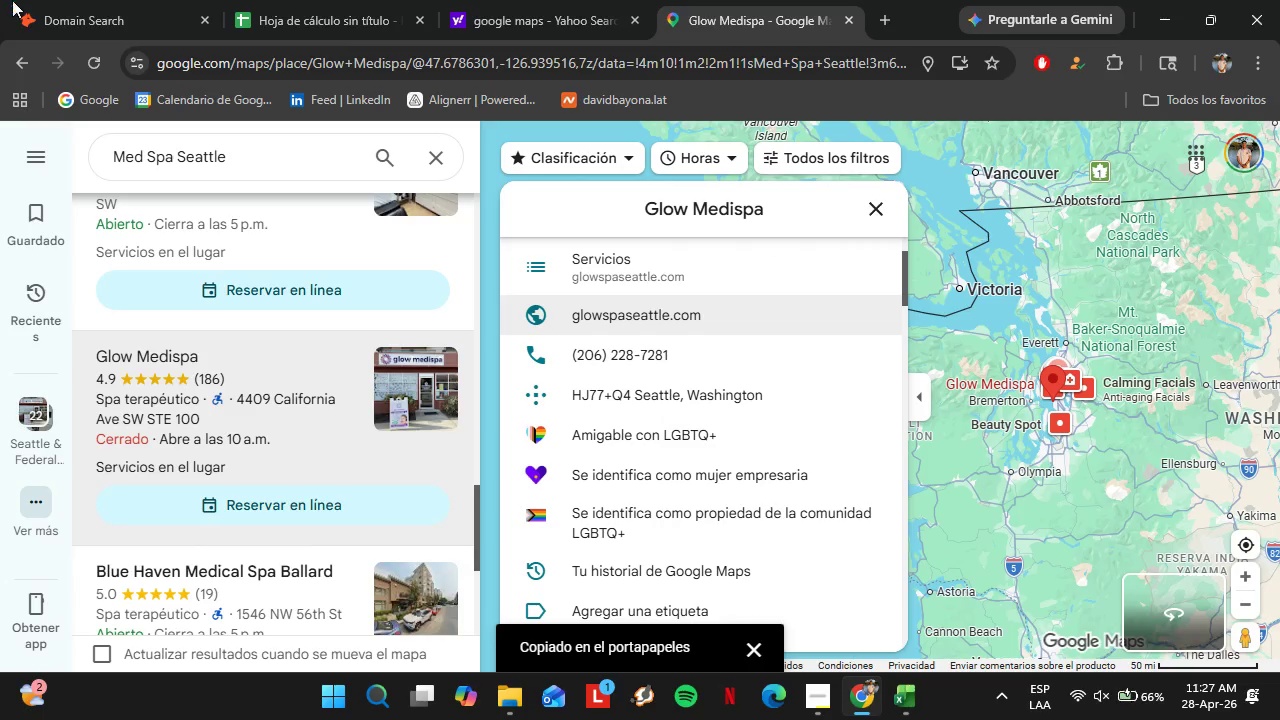 
left_click([66, 0])
 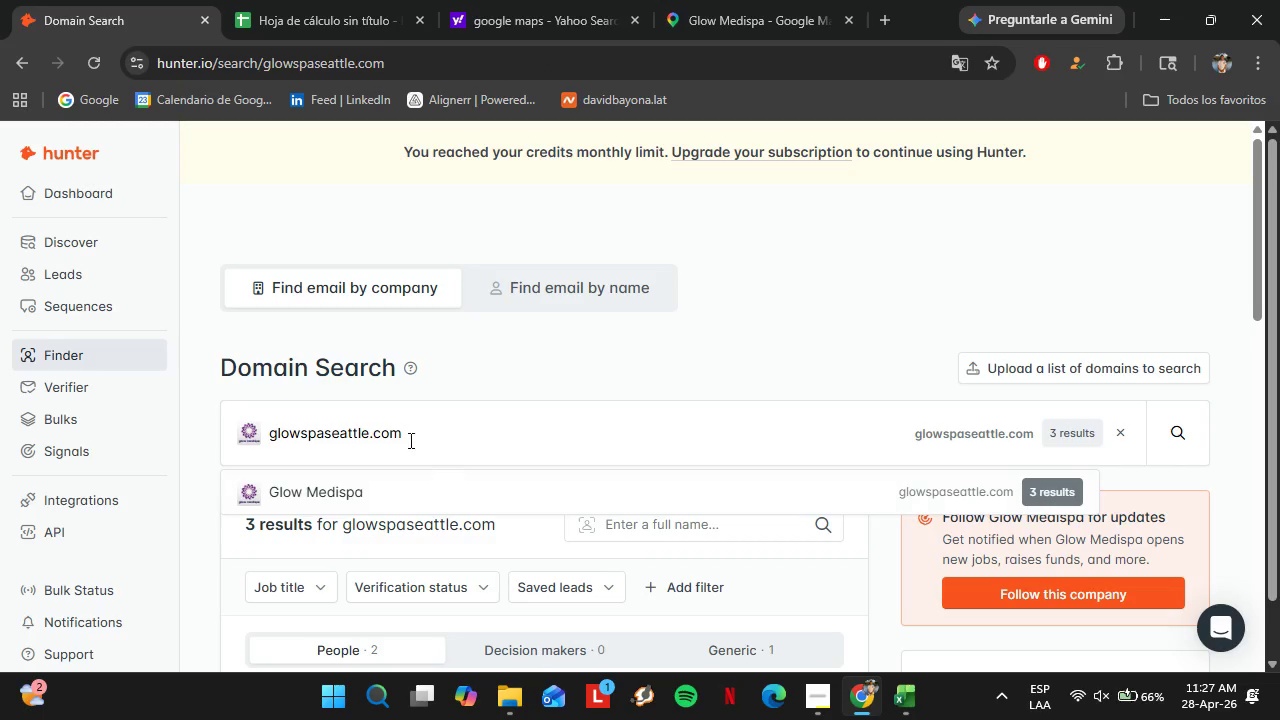 
left_click_drag(start_coordinate=[406, 438], to_coordinate=[226, 424])
 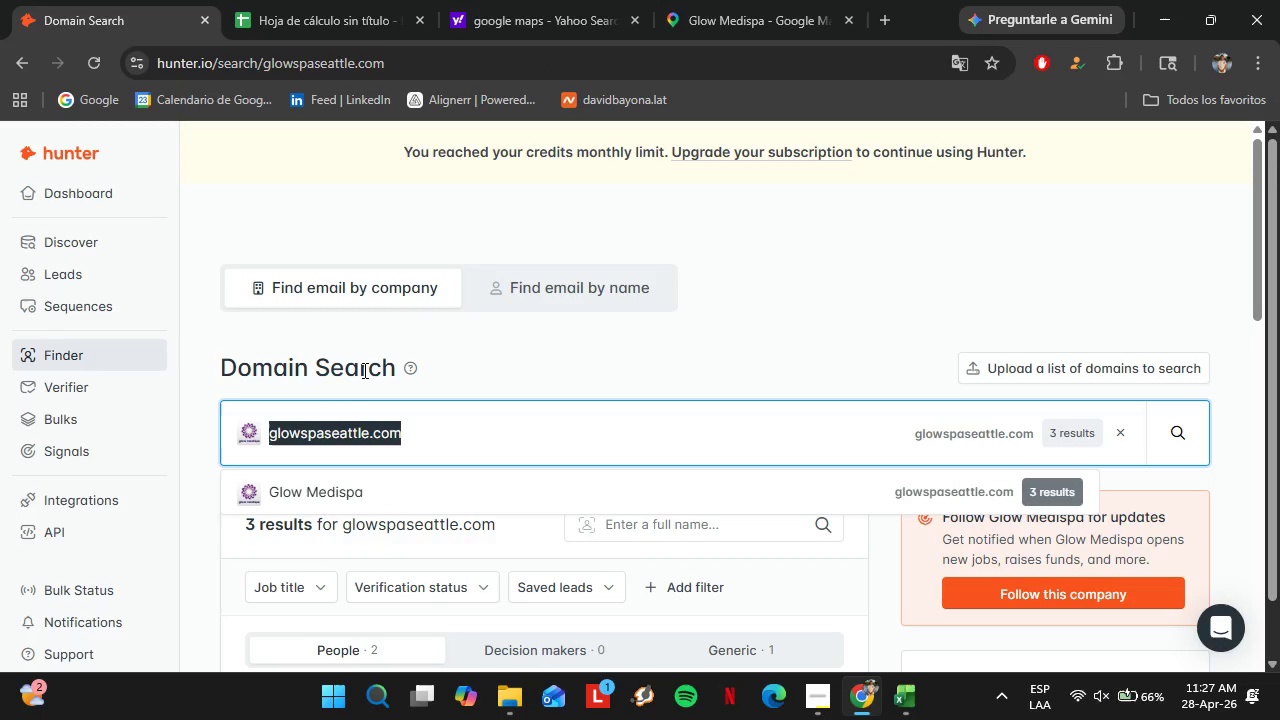 
key(Control+V)
 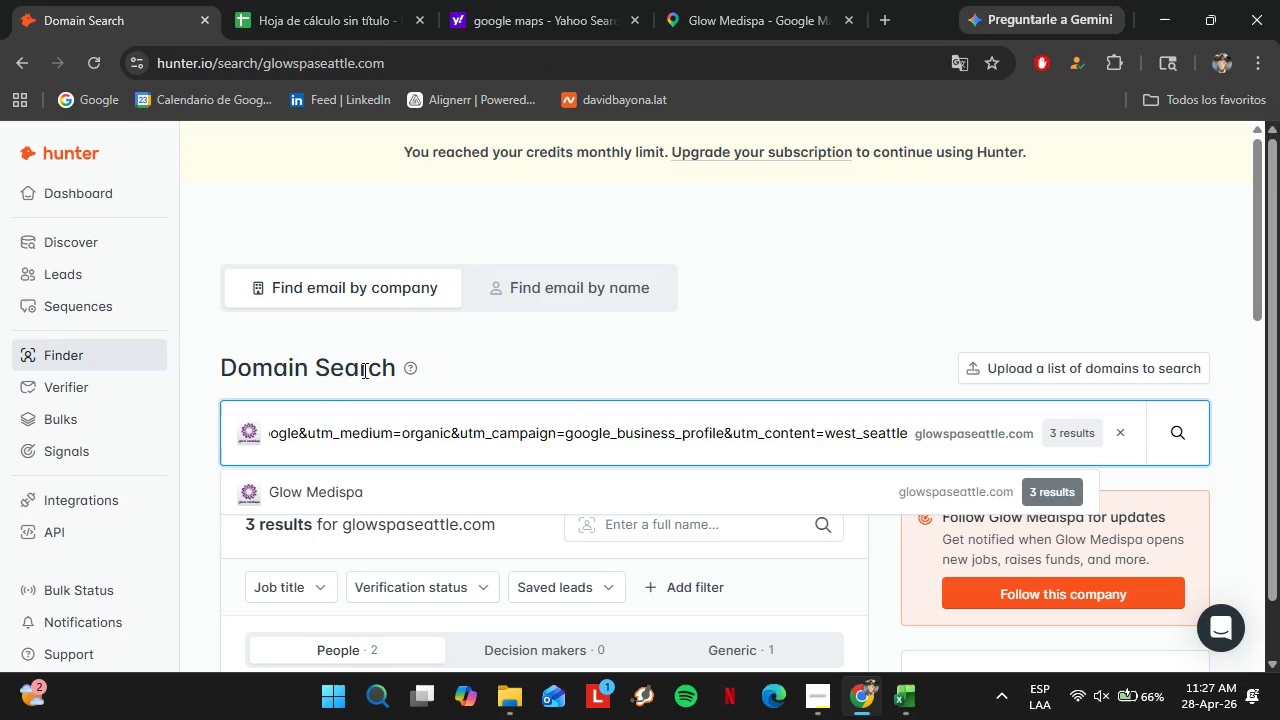 
key(Enter)
 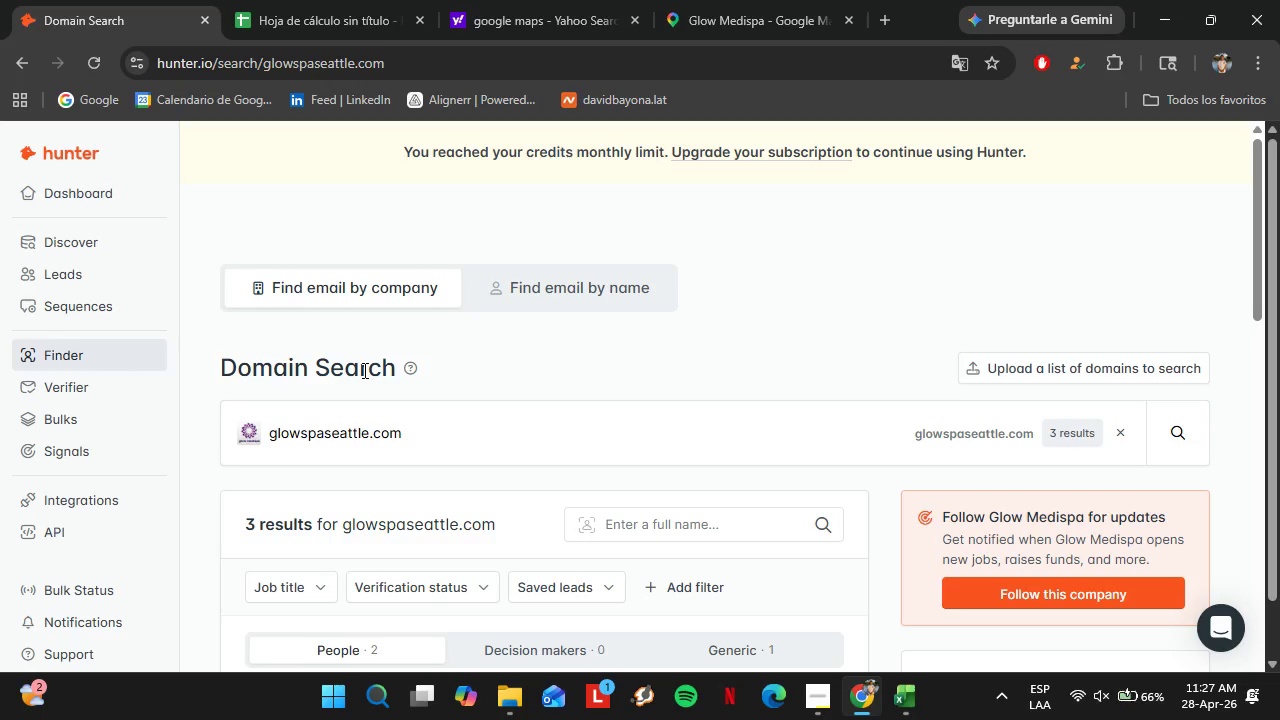 
wait(8.7)
 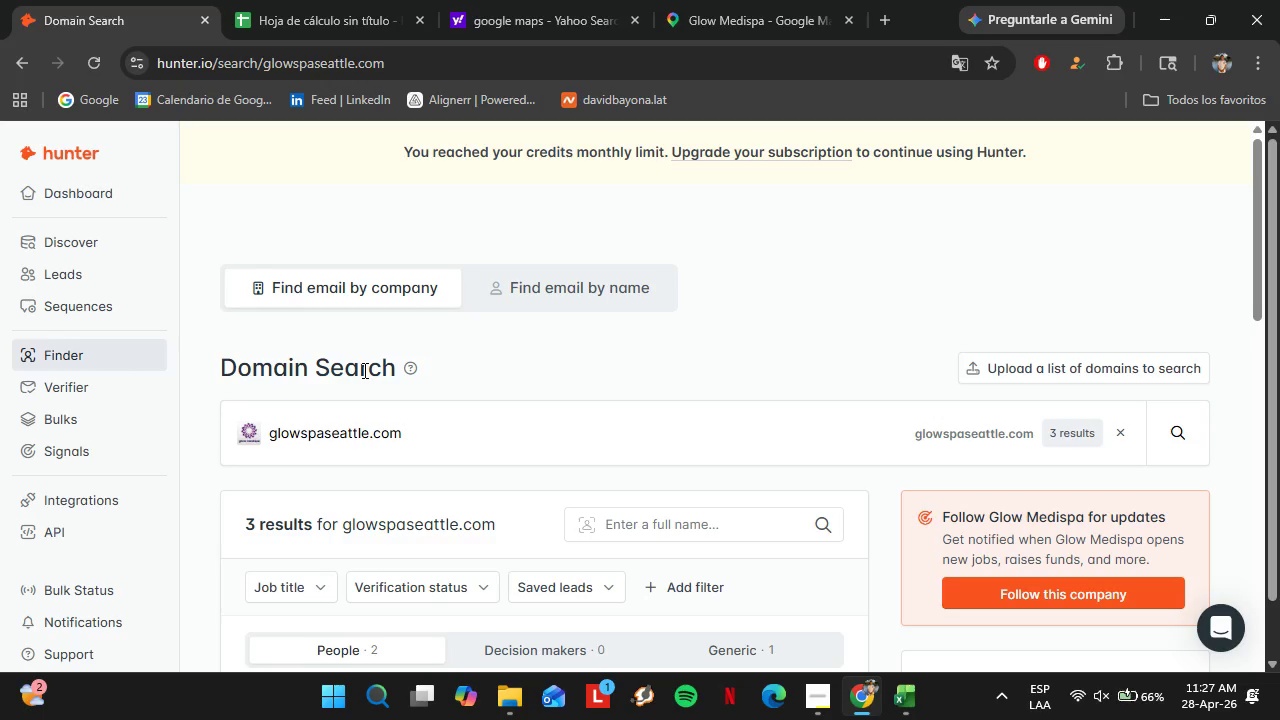 
scroll: coordinate [483, 417], scroll_direction: down, amount: 2.0
 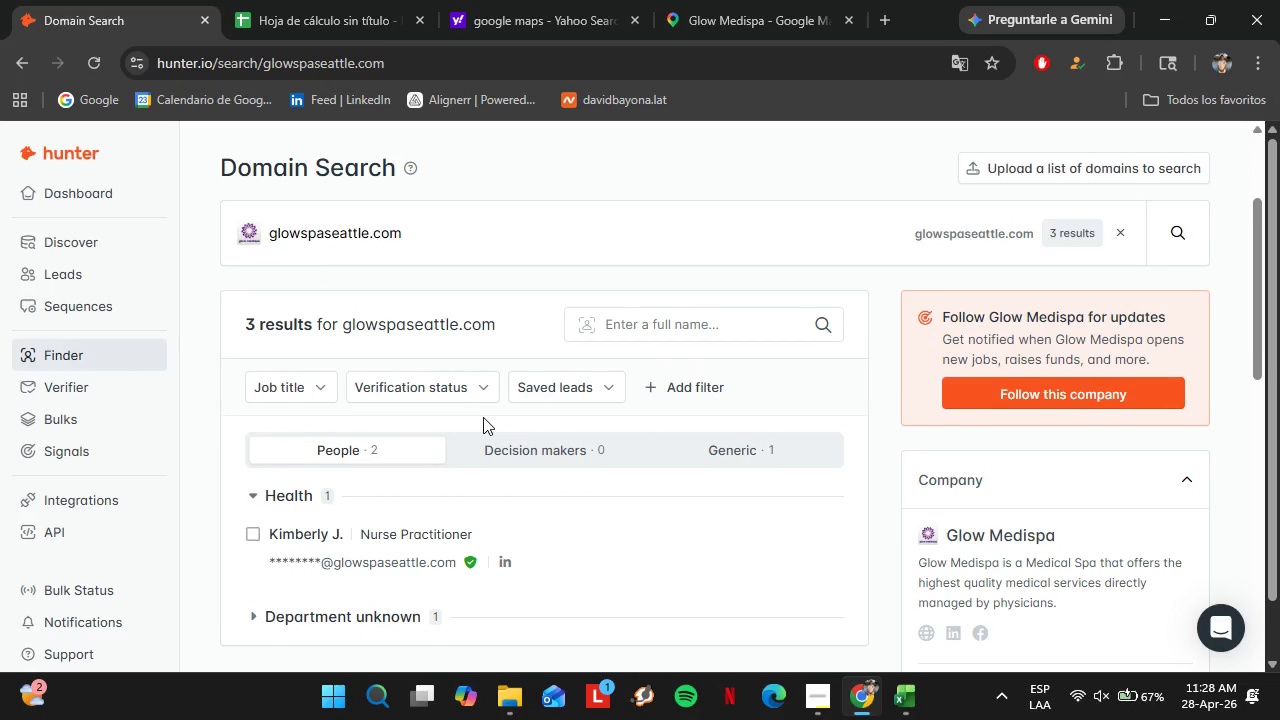 
scroll: coordinate [483, 417], scroll_direction: up, amount: 1.0
 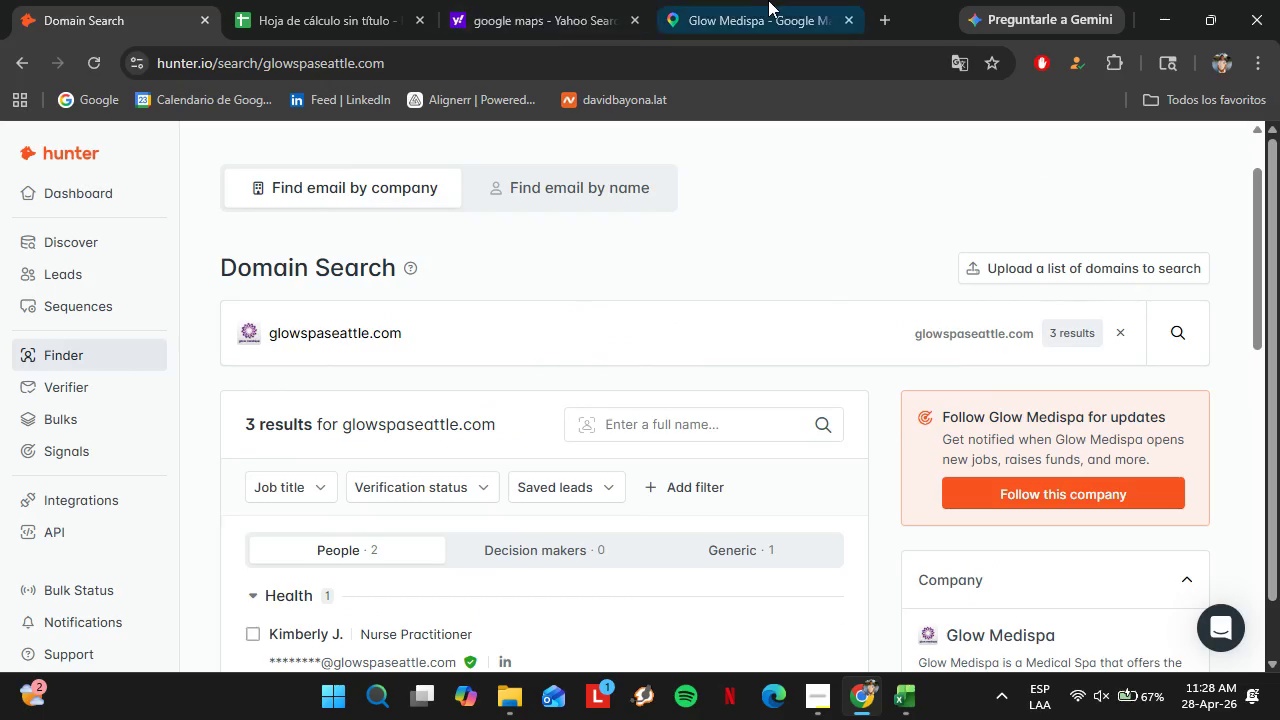 
left_click([774, 0])
 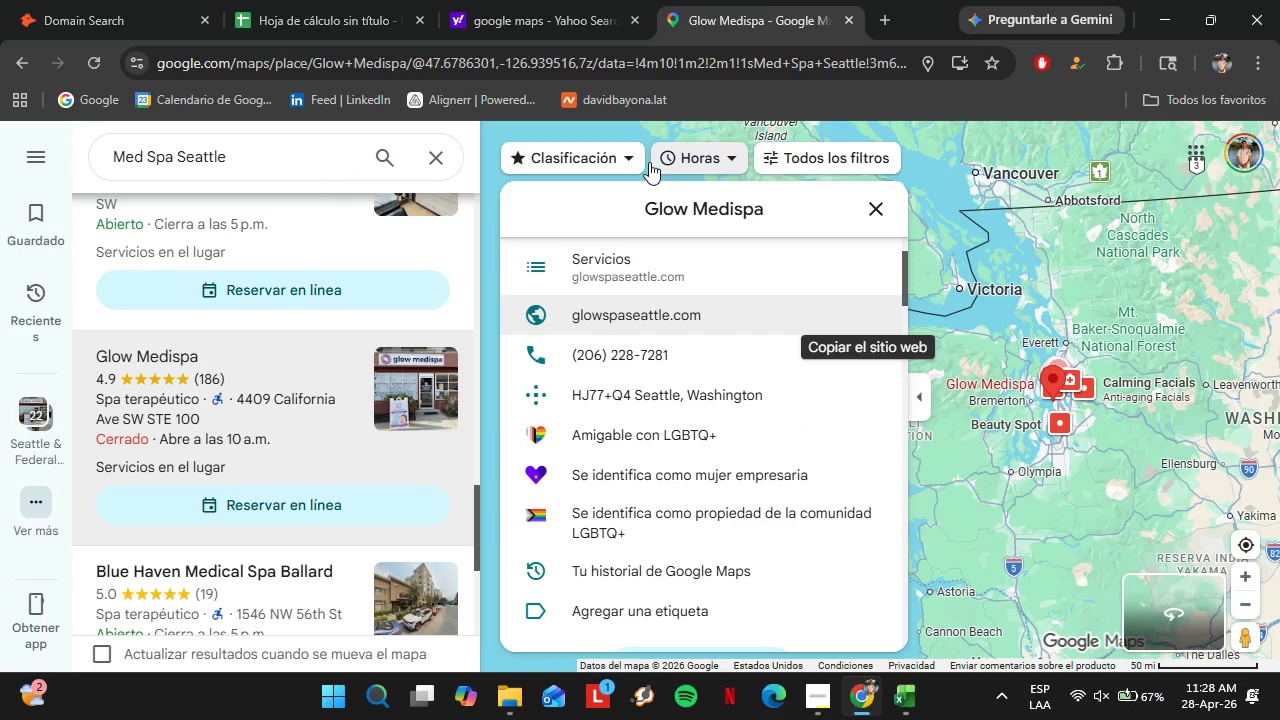 
scroll: coordinate [270, 361], scroll_direction: down, amount: 1.0
 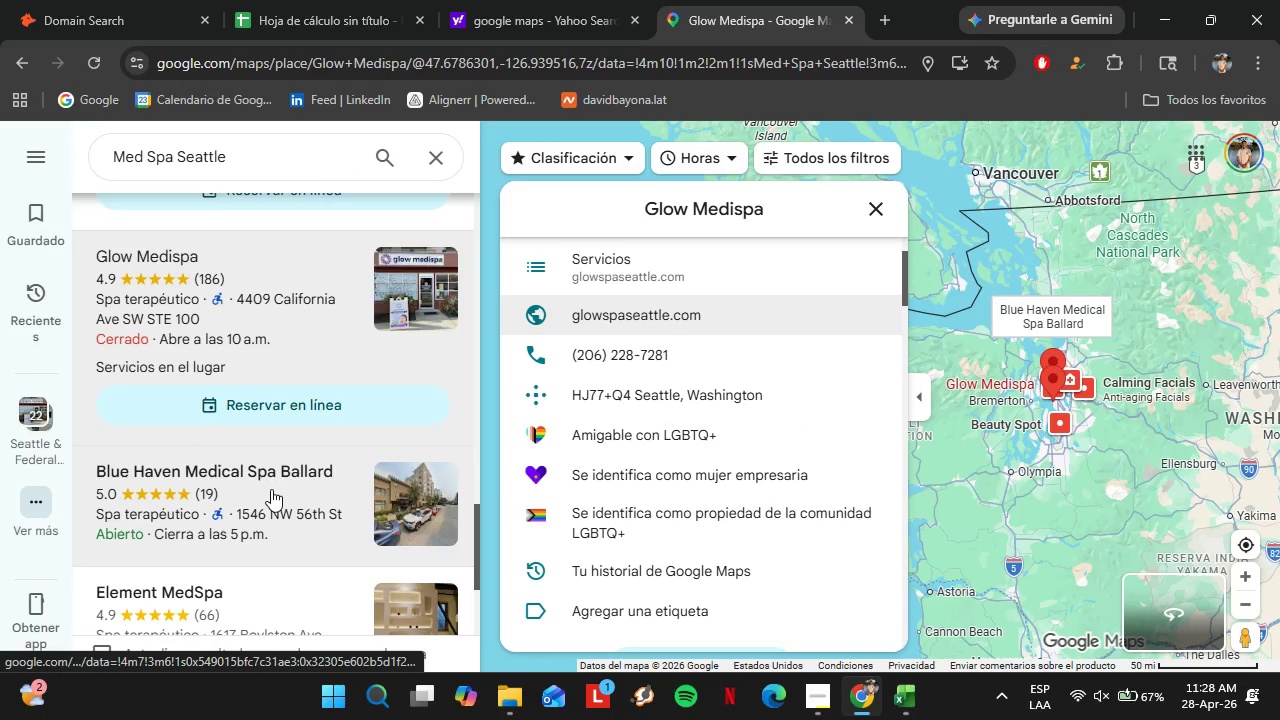 
left_click([271, 489])
 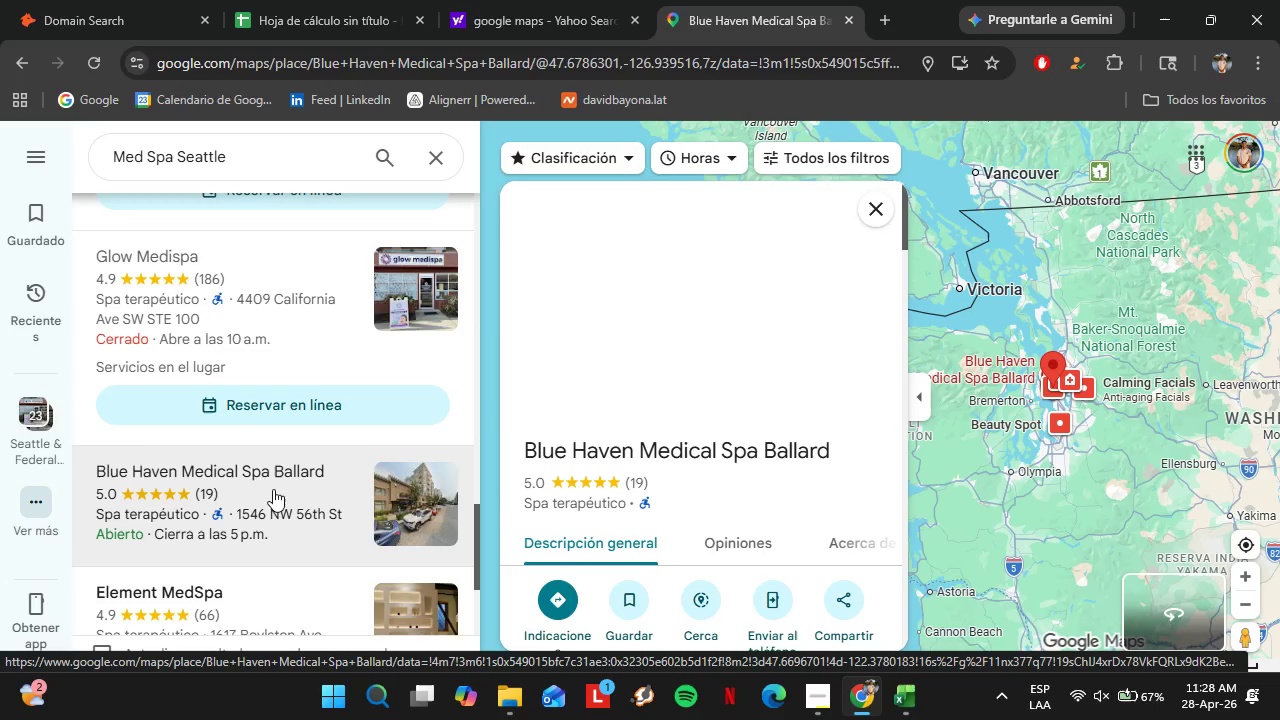 
scroll: coordinate [748, 415], scroll_direction: down, amount: 5.0
 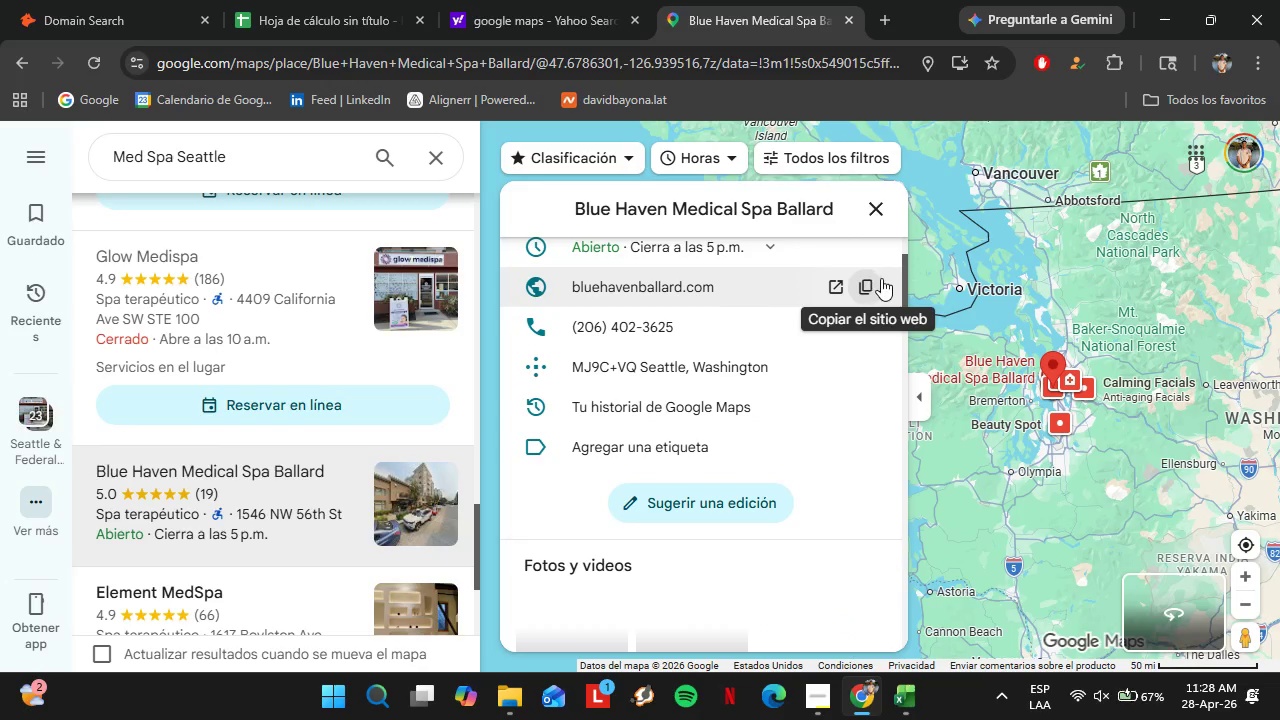 
left_click([870, 286])
 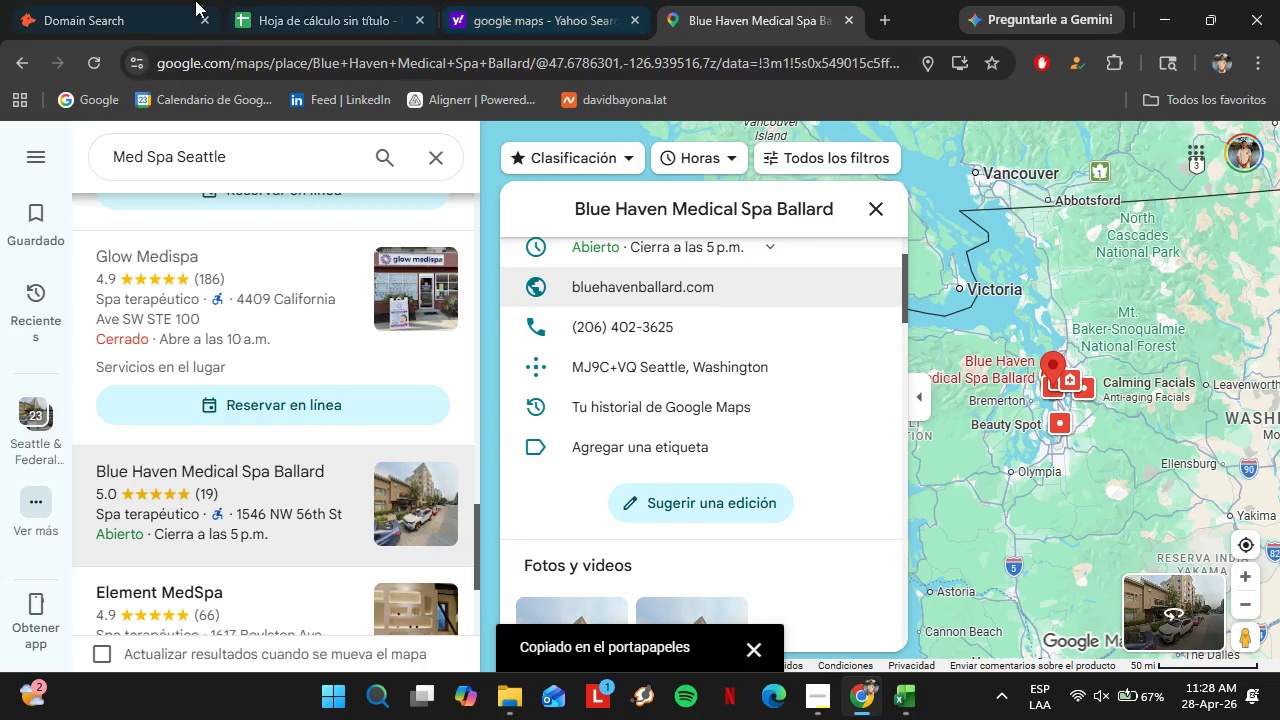 
left_click([116, 0])
 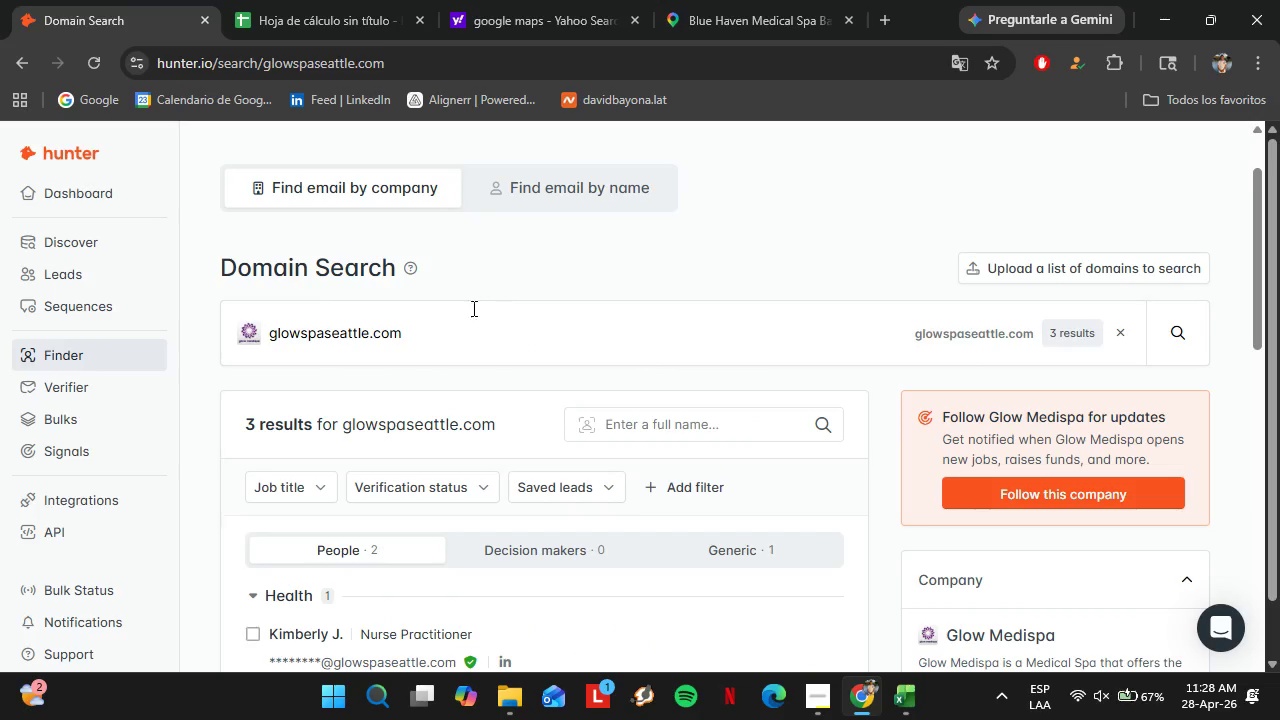 
left_click_drag(start_coordinate=[441, 328], to_coordinate=[272, 338])
 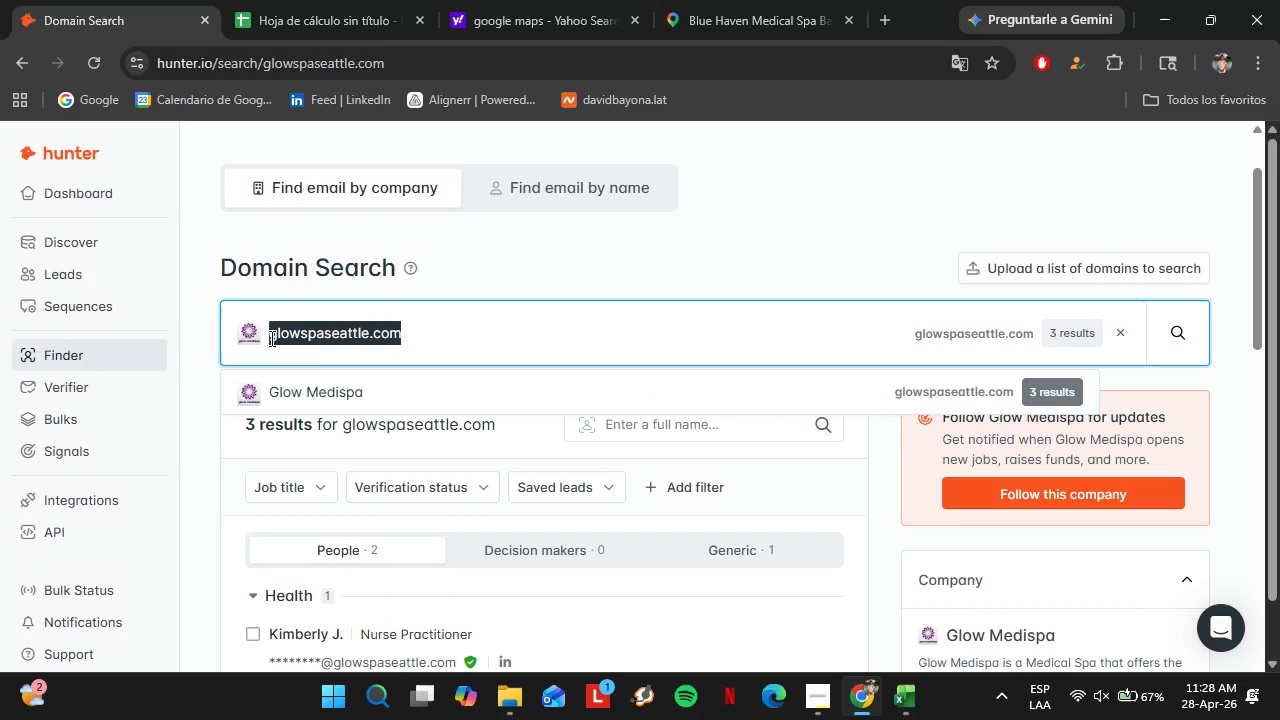 
key(Control+ControlLeft)
 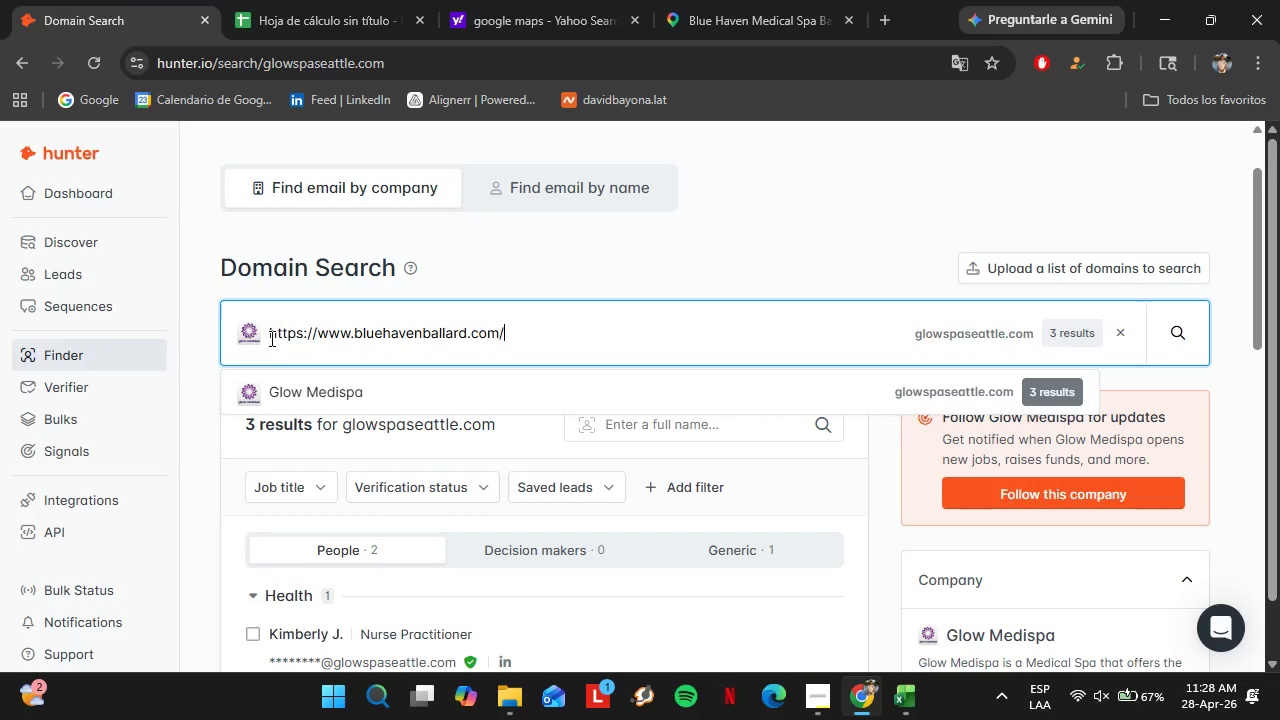 
key(Control+V)
 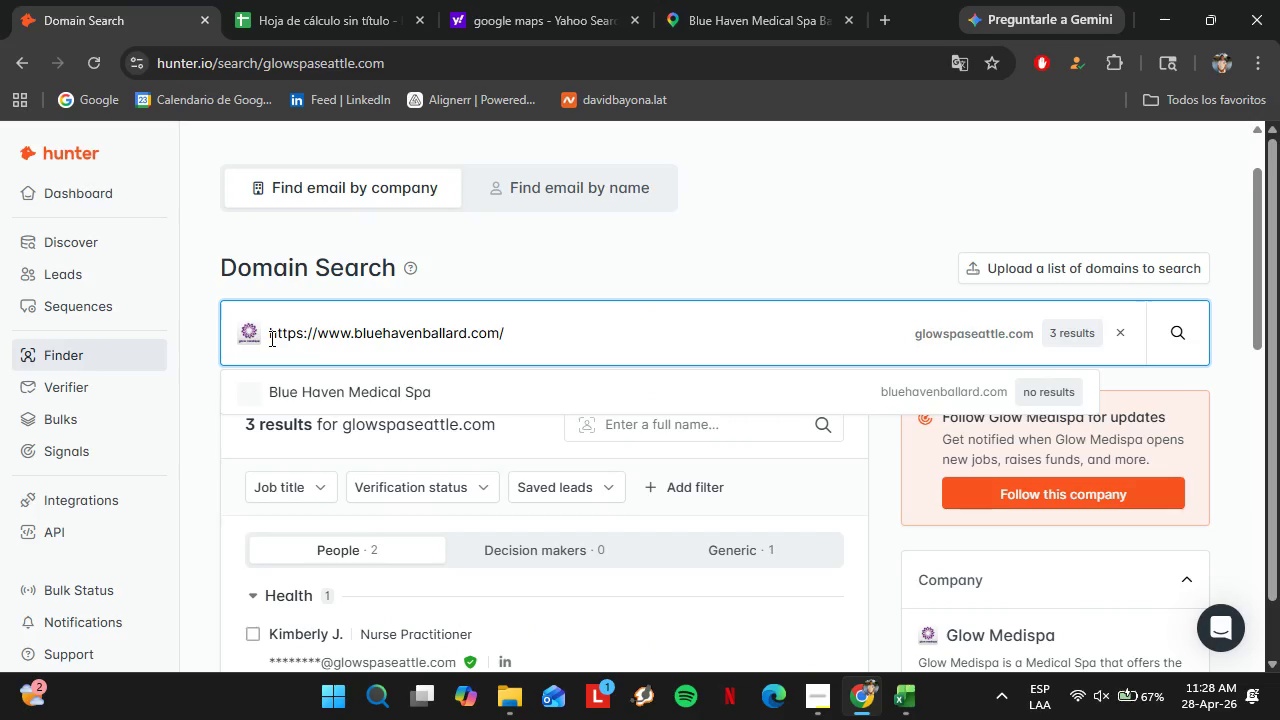 
key(Enter)
 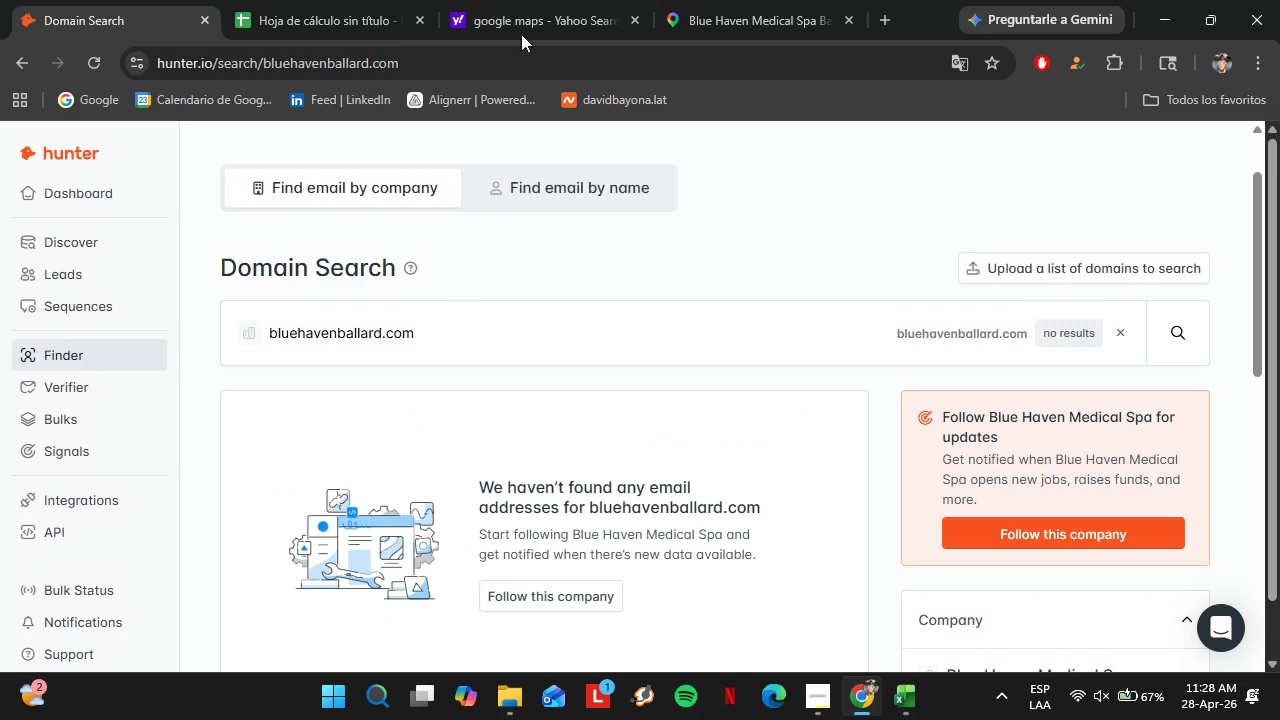 
left_click([699, 0])
 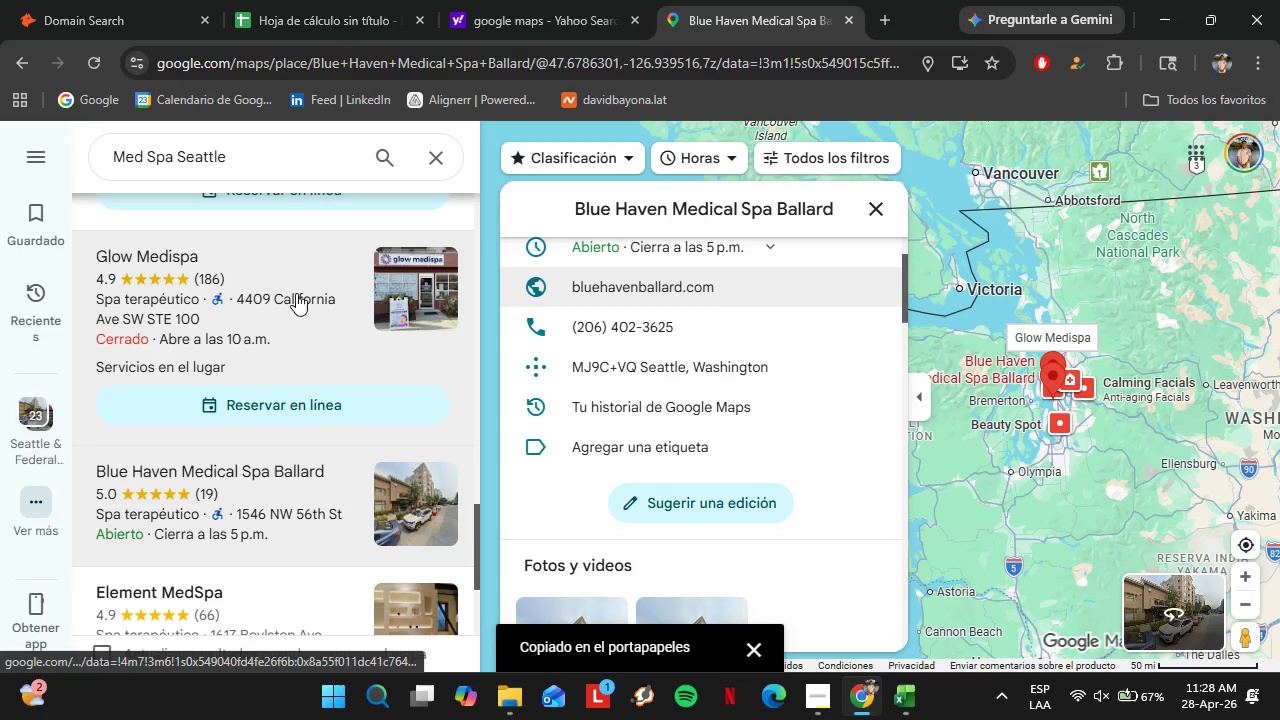 
scroll: coordinate [314, 304], scroll_direction: down, amount: 2.0
 